 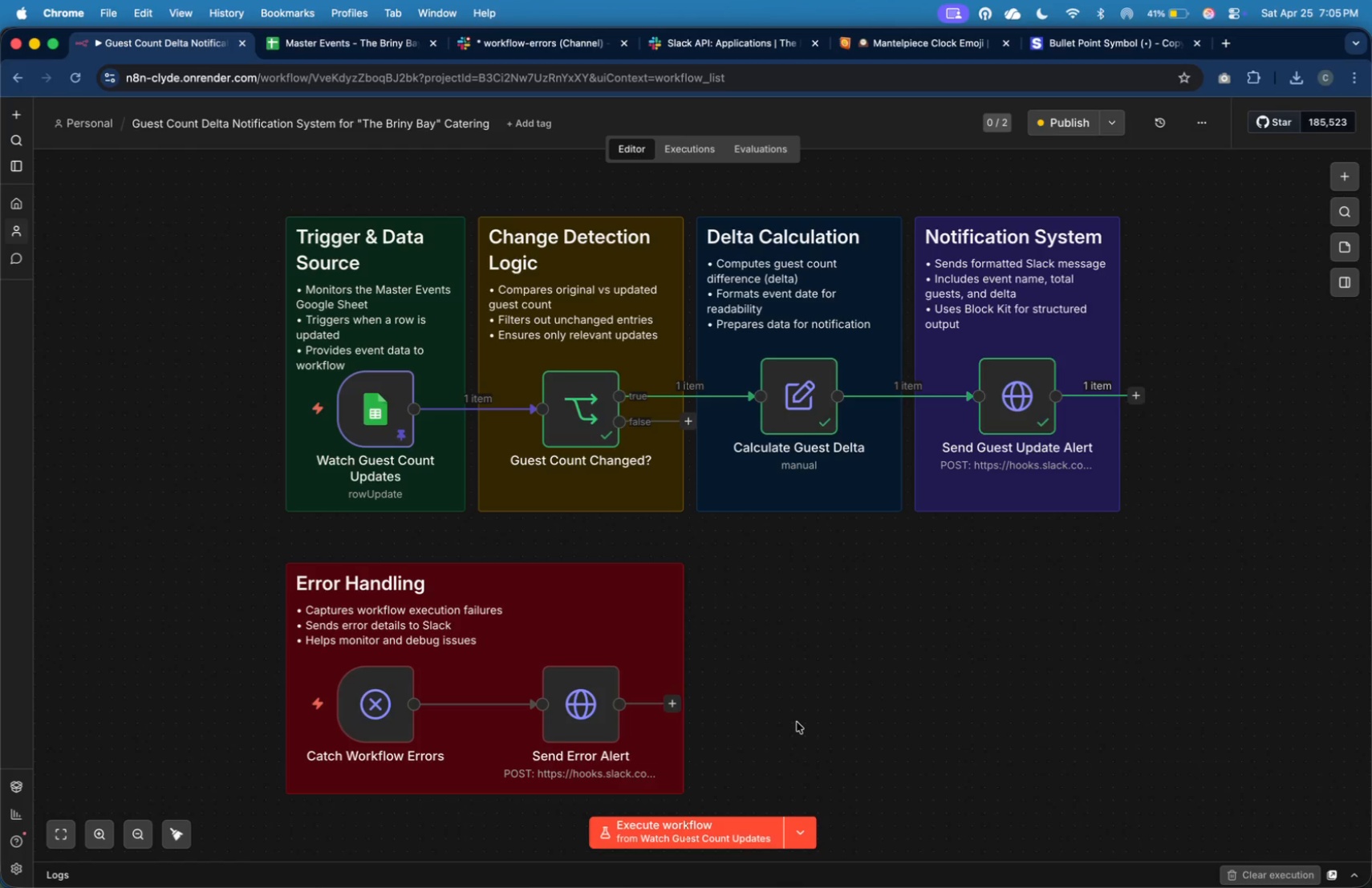 
double_click([369, 430])
 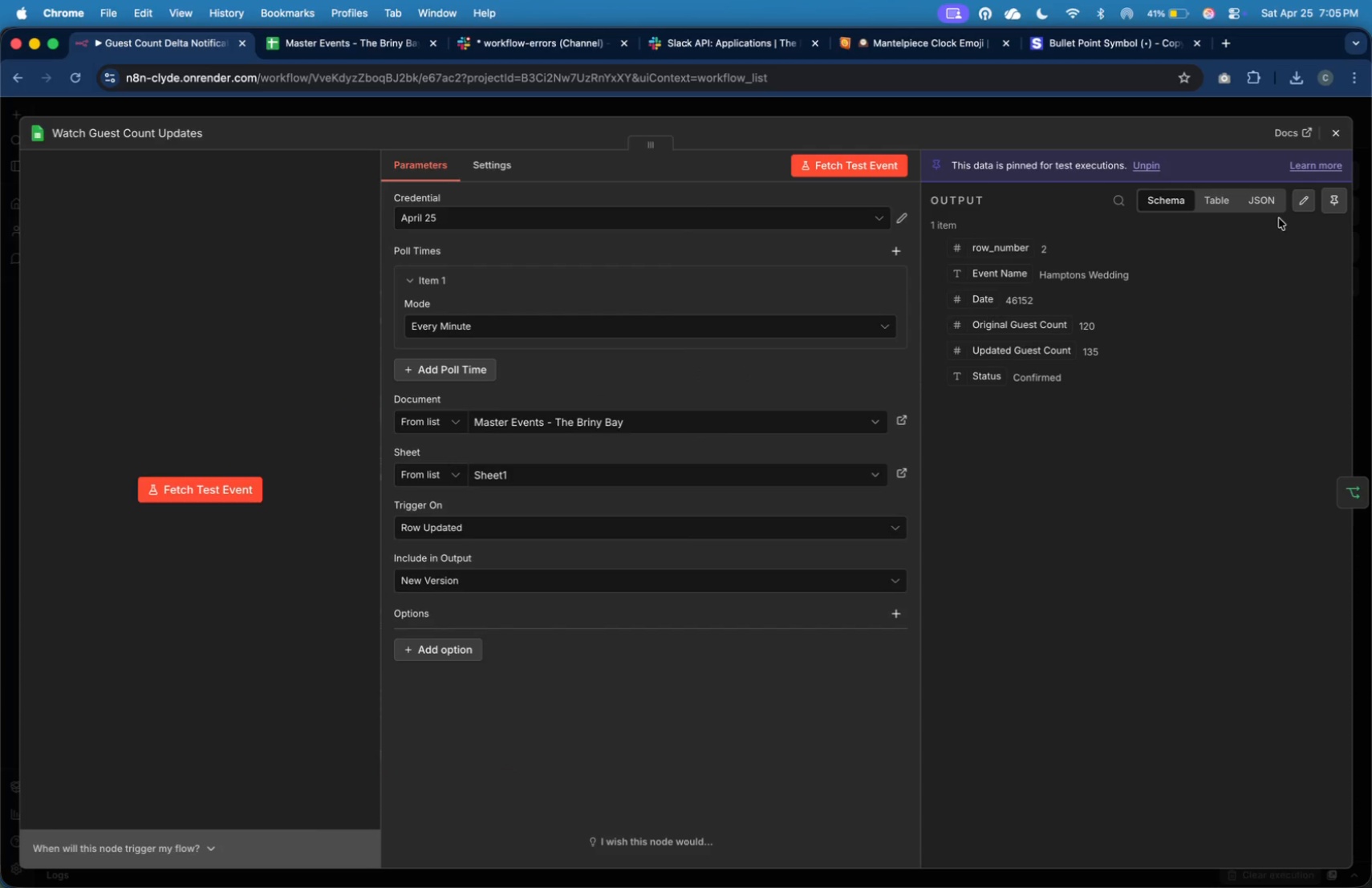 
left_click([1337, 206])
 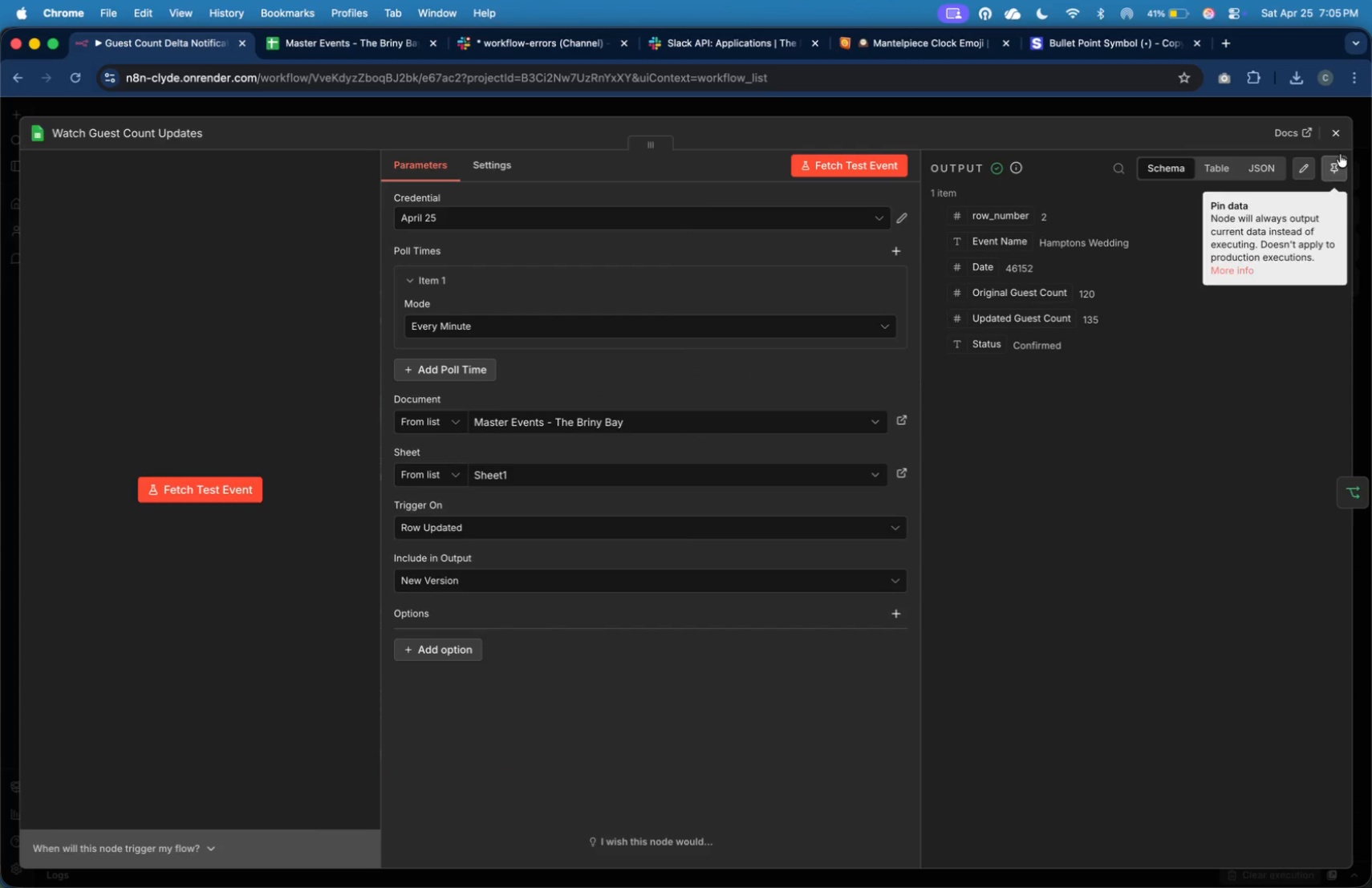 
left_click([1338, 132])
 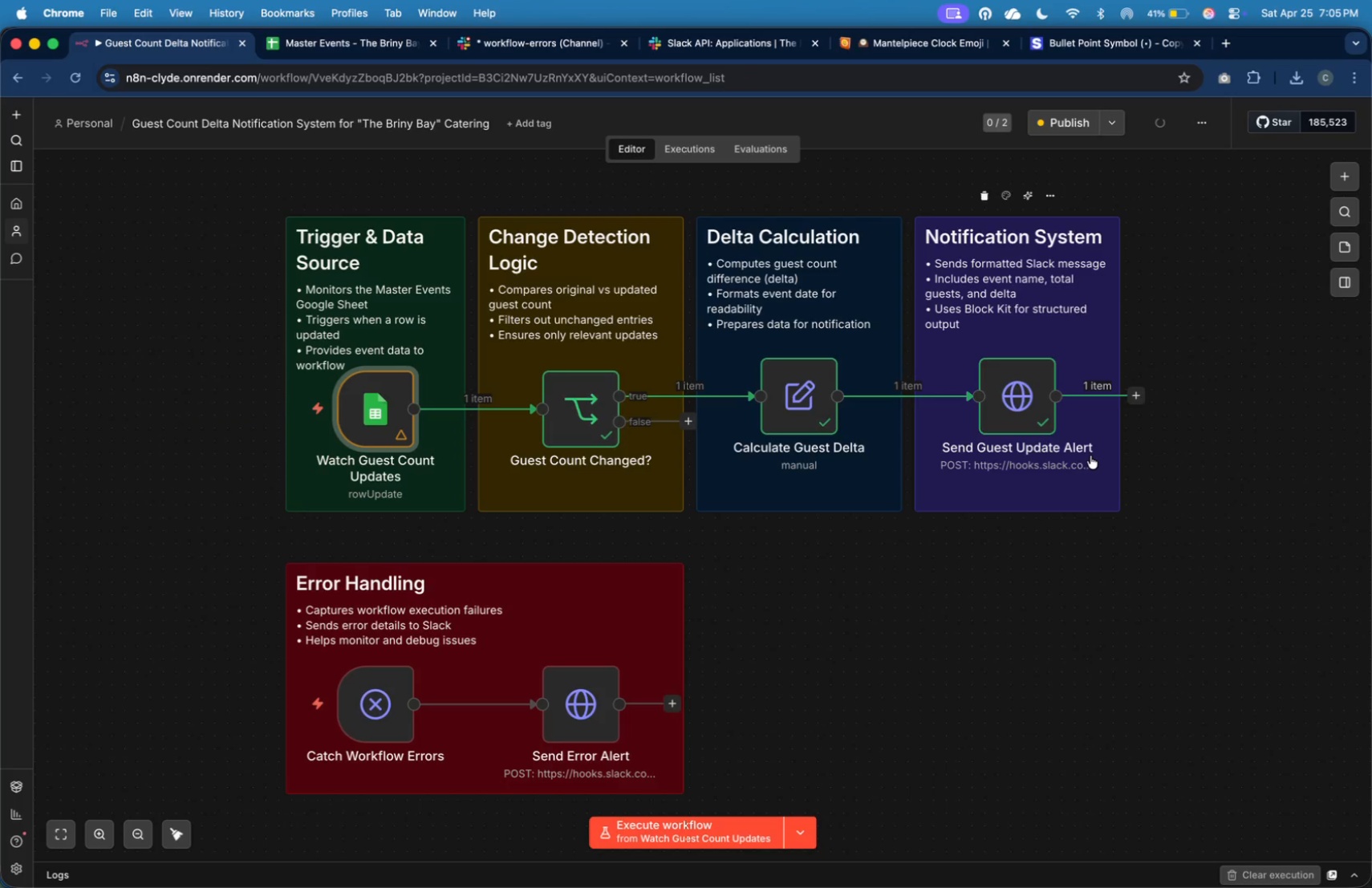 
left_click([965, 677])
 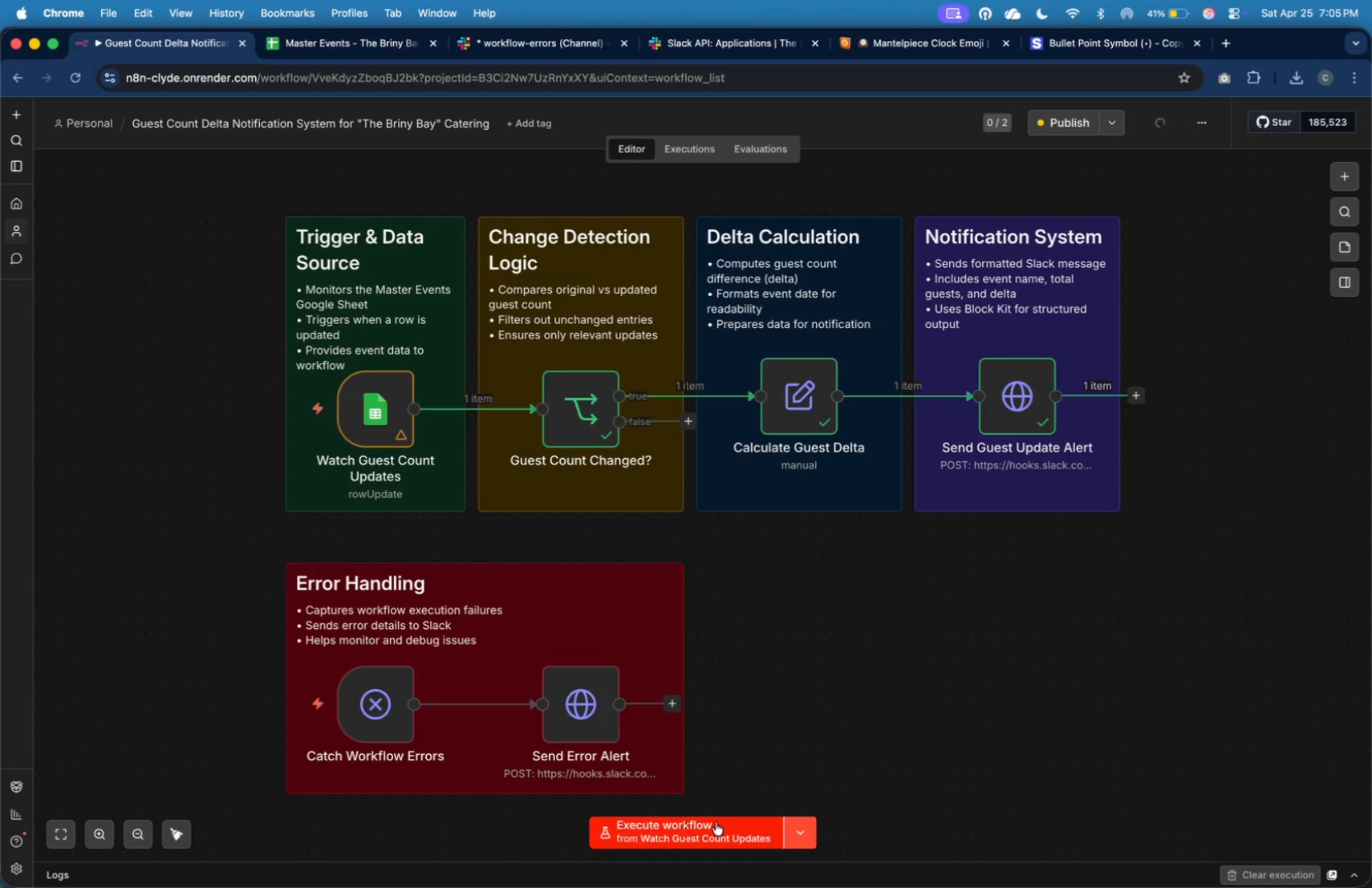 
left_click([716, 825])
 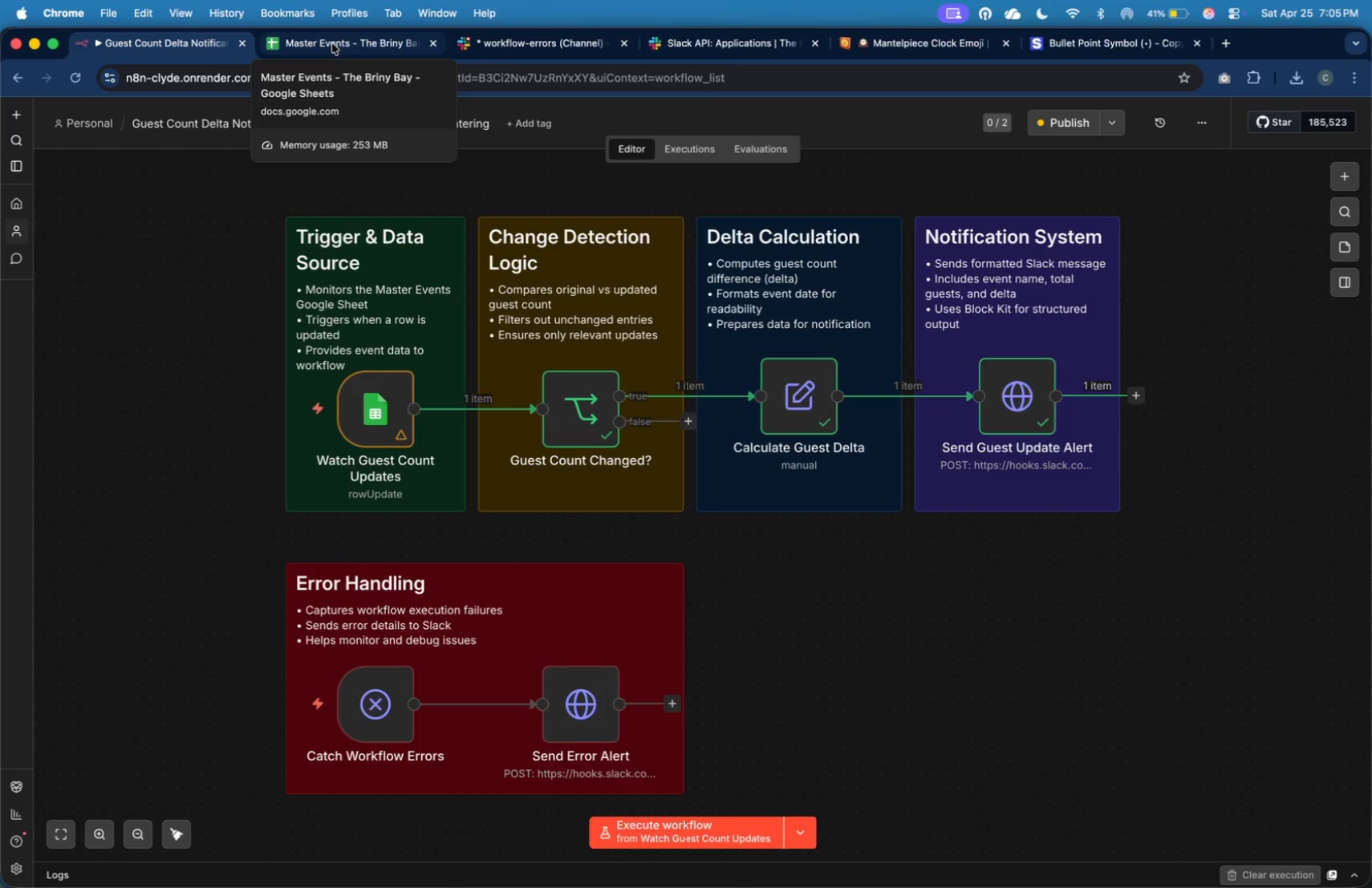 
wait(7.04)
 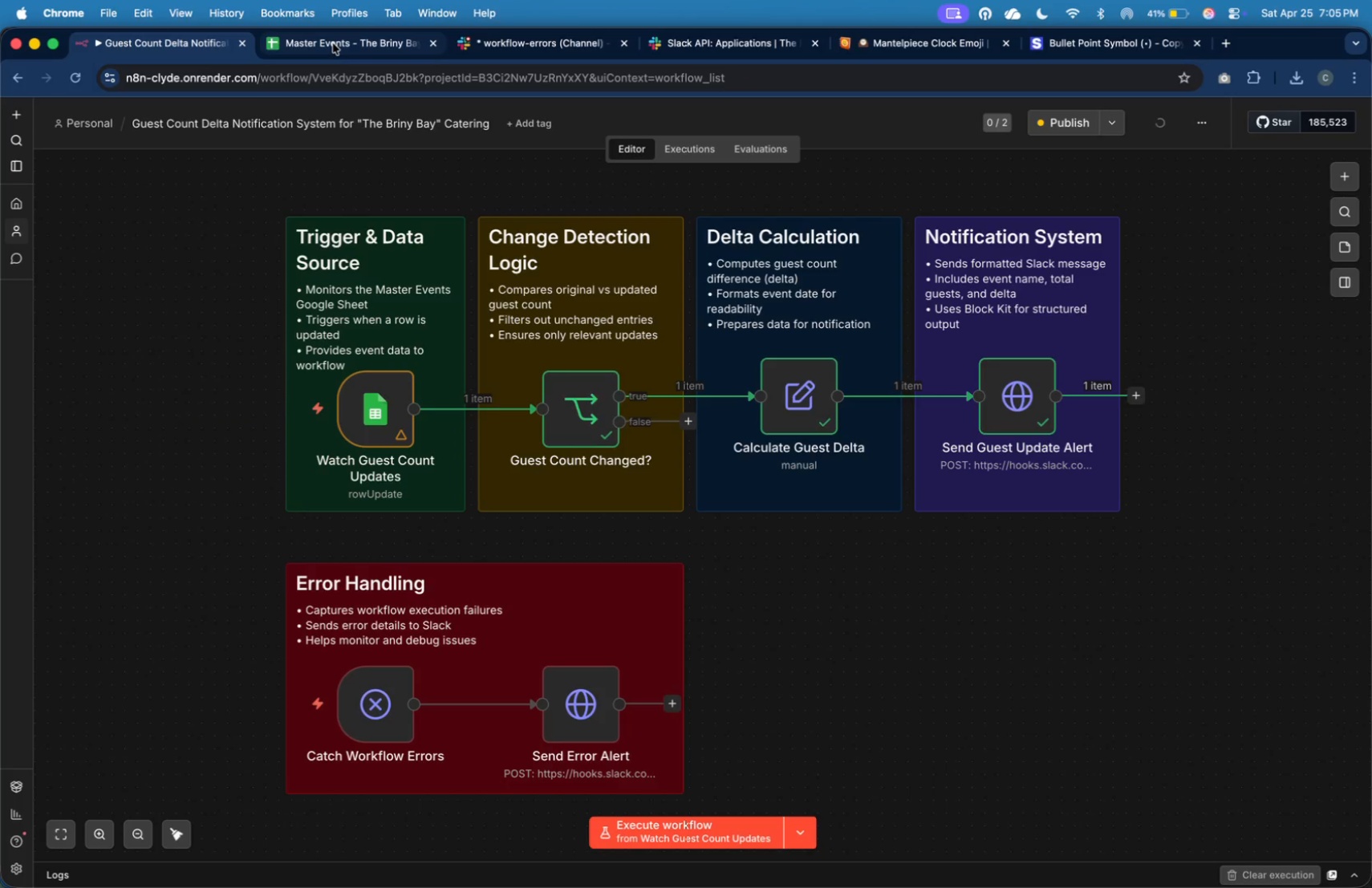 
left_click([332, 43])
 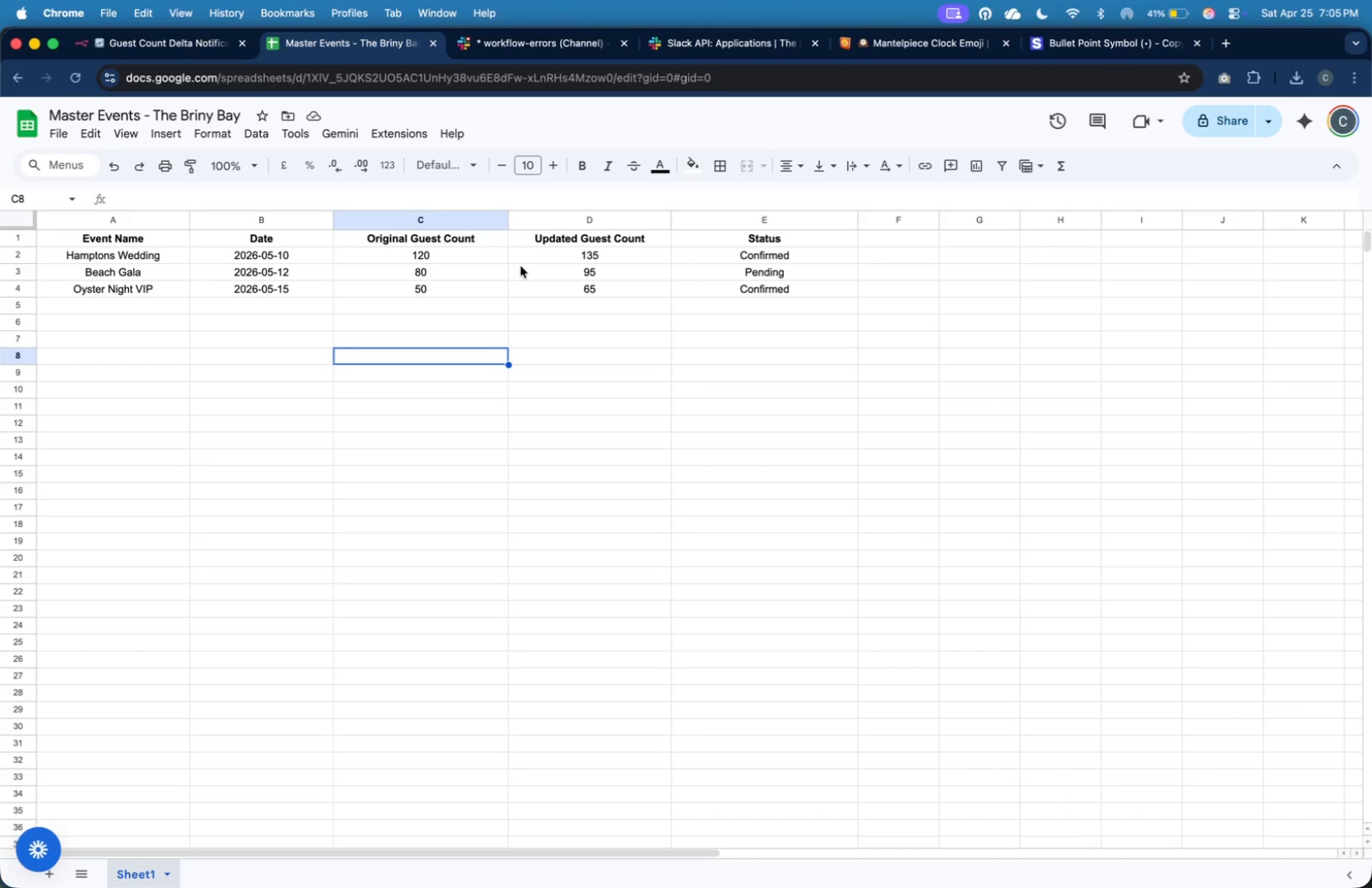 
left_click([554, 274])
 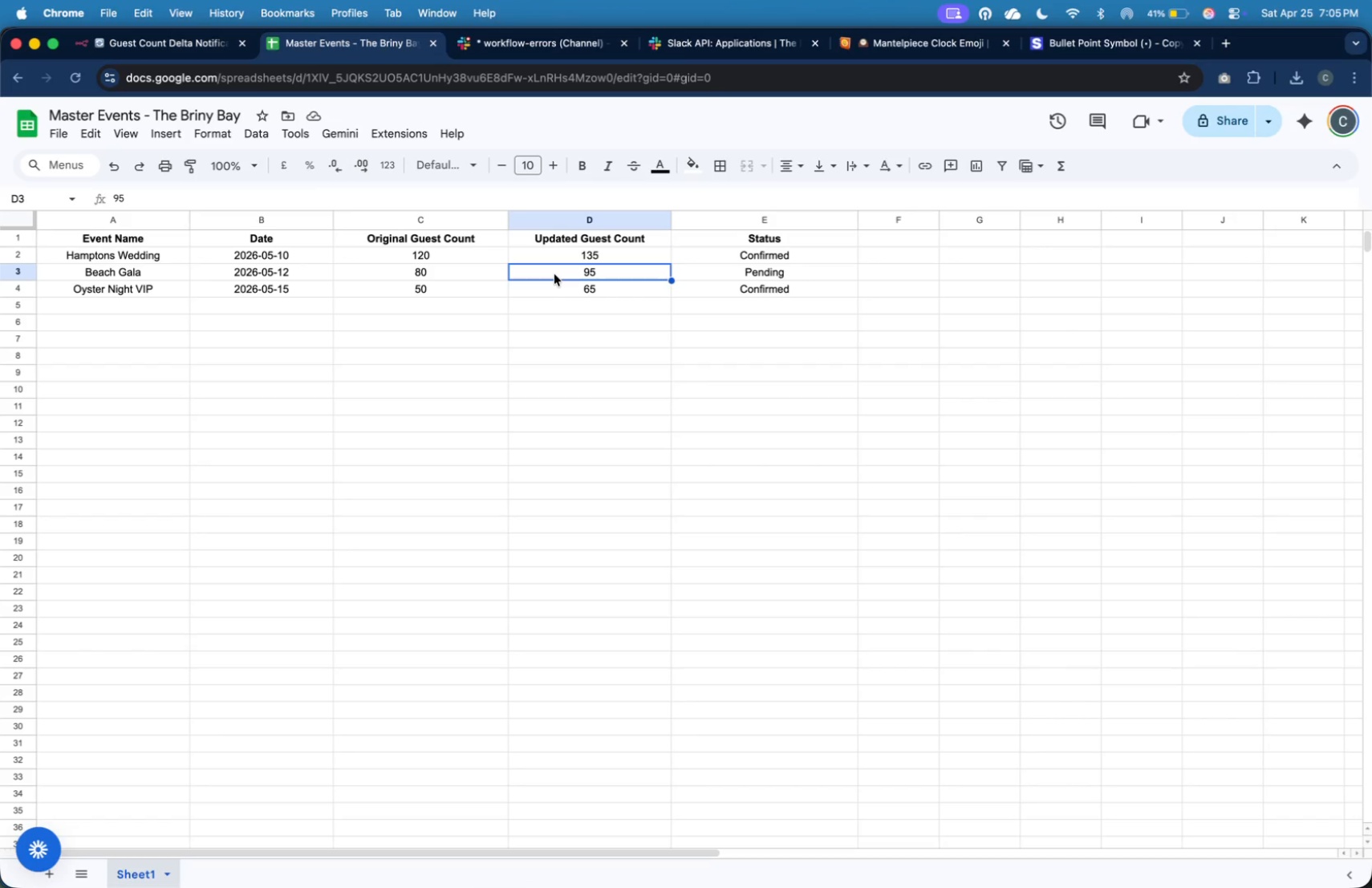 
type(100)
 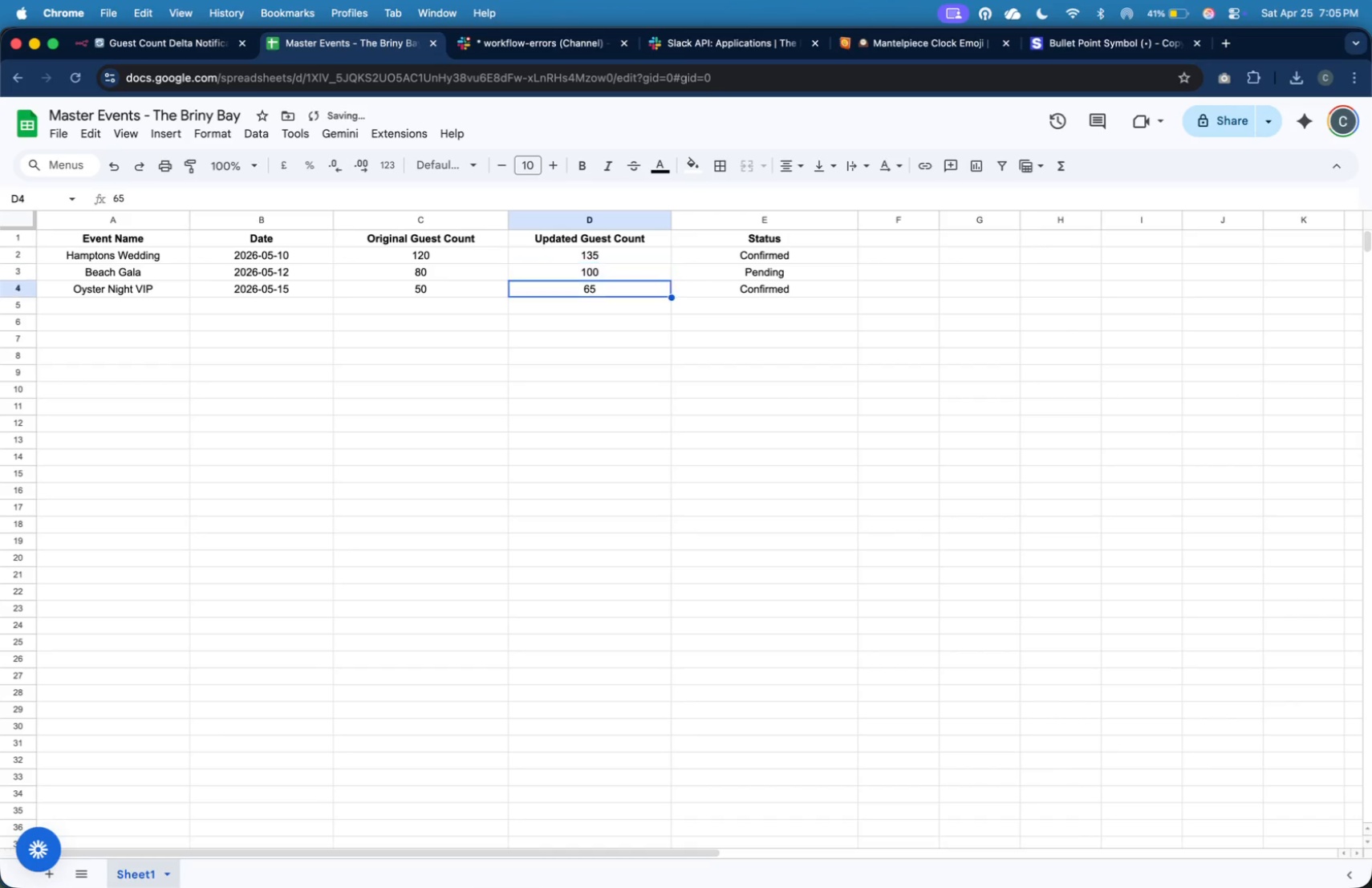 
key(Enter)
 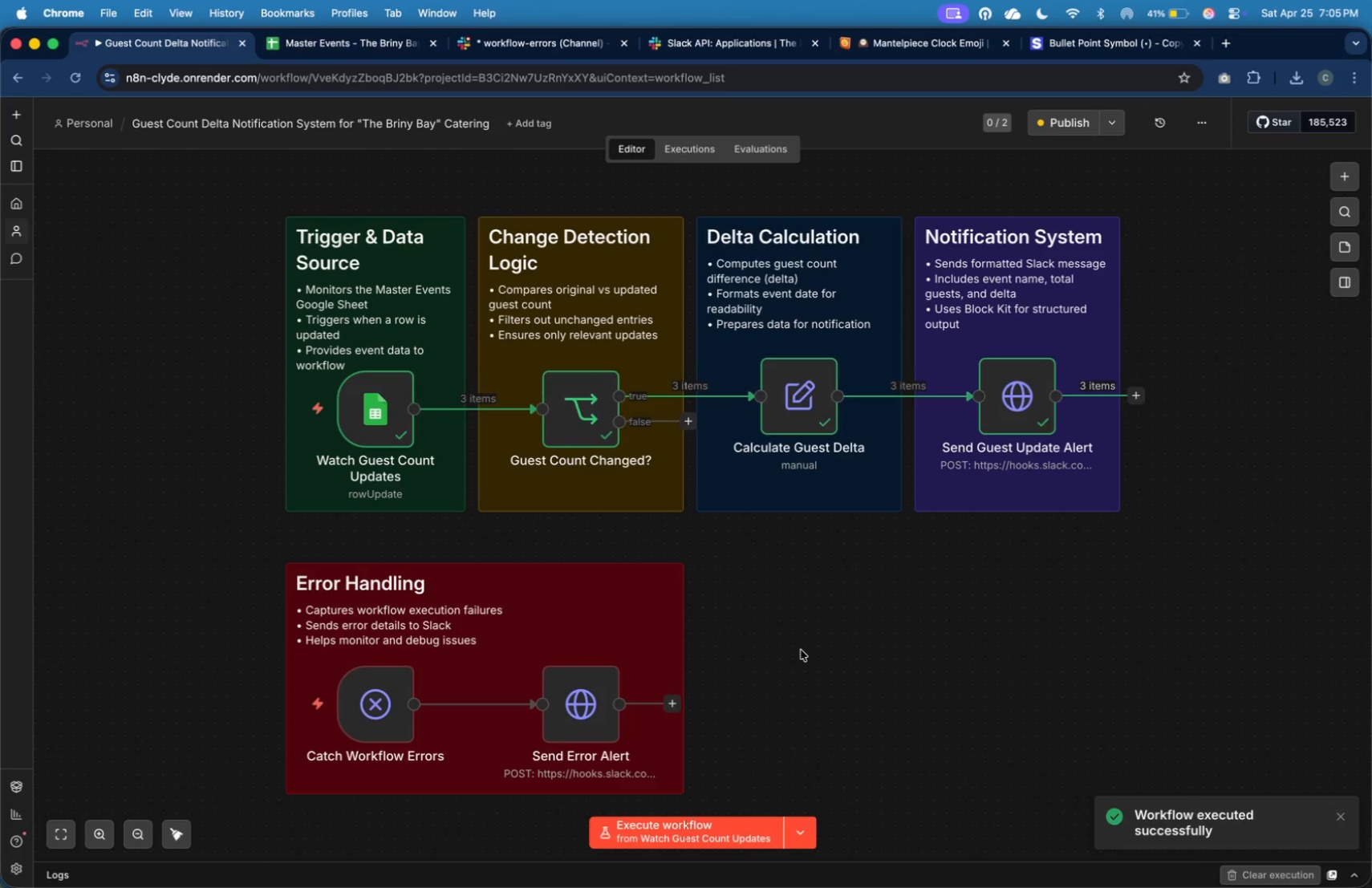 
wait(13.1)
 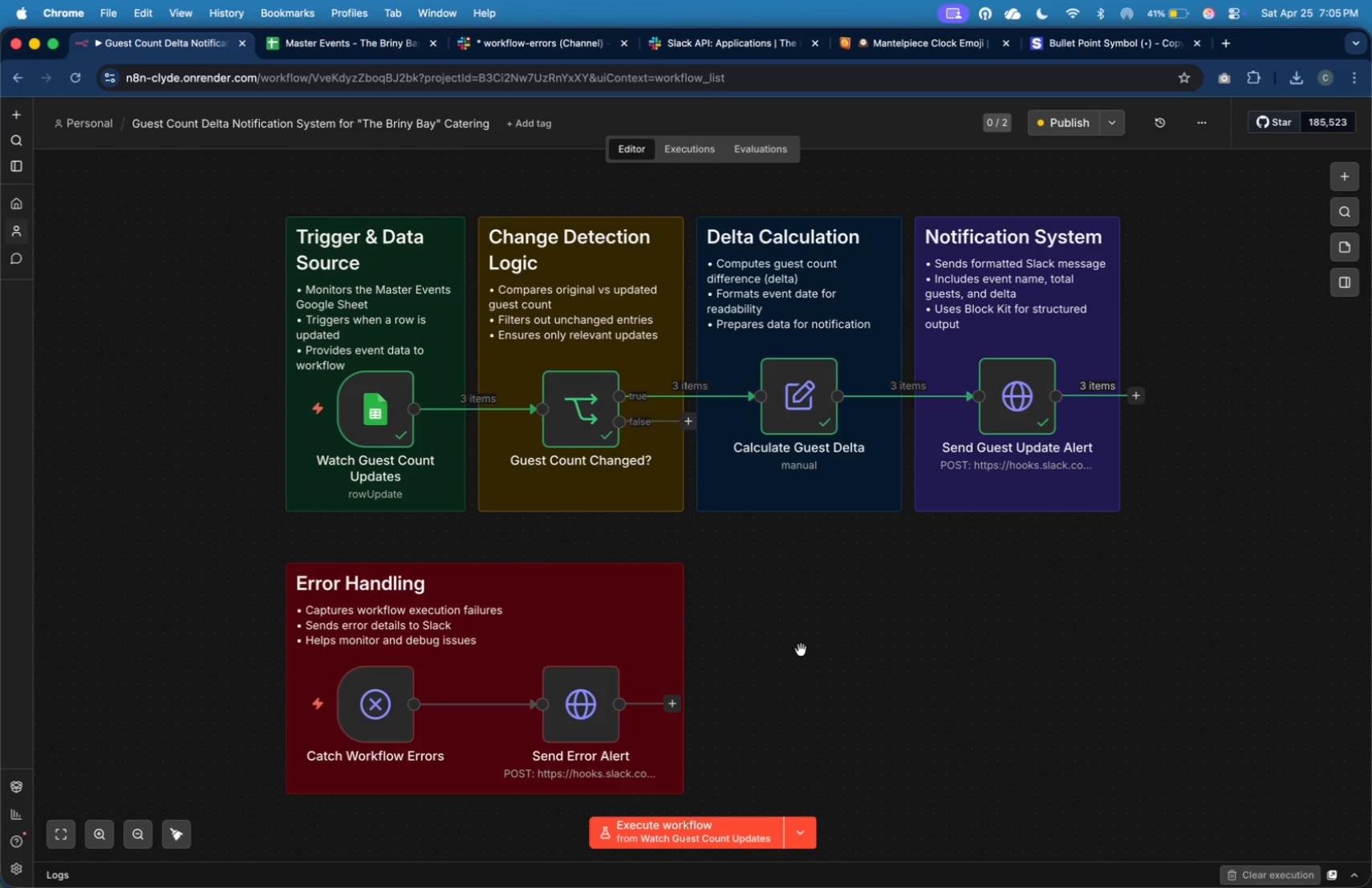 
key(Meta+Shift+4)
 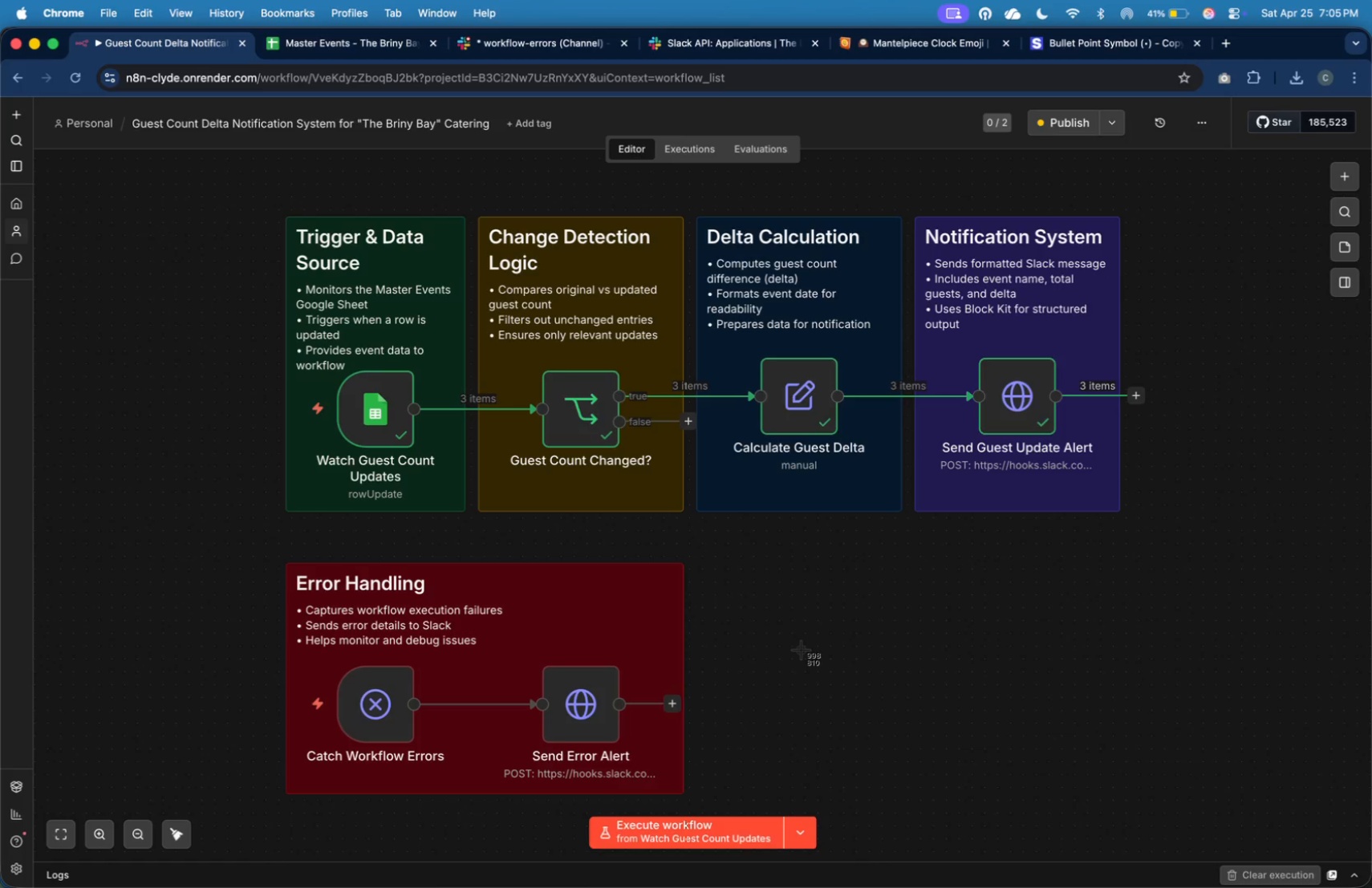 
wait(9.83)
 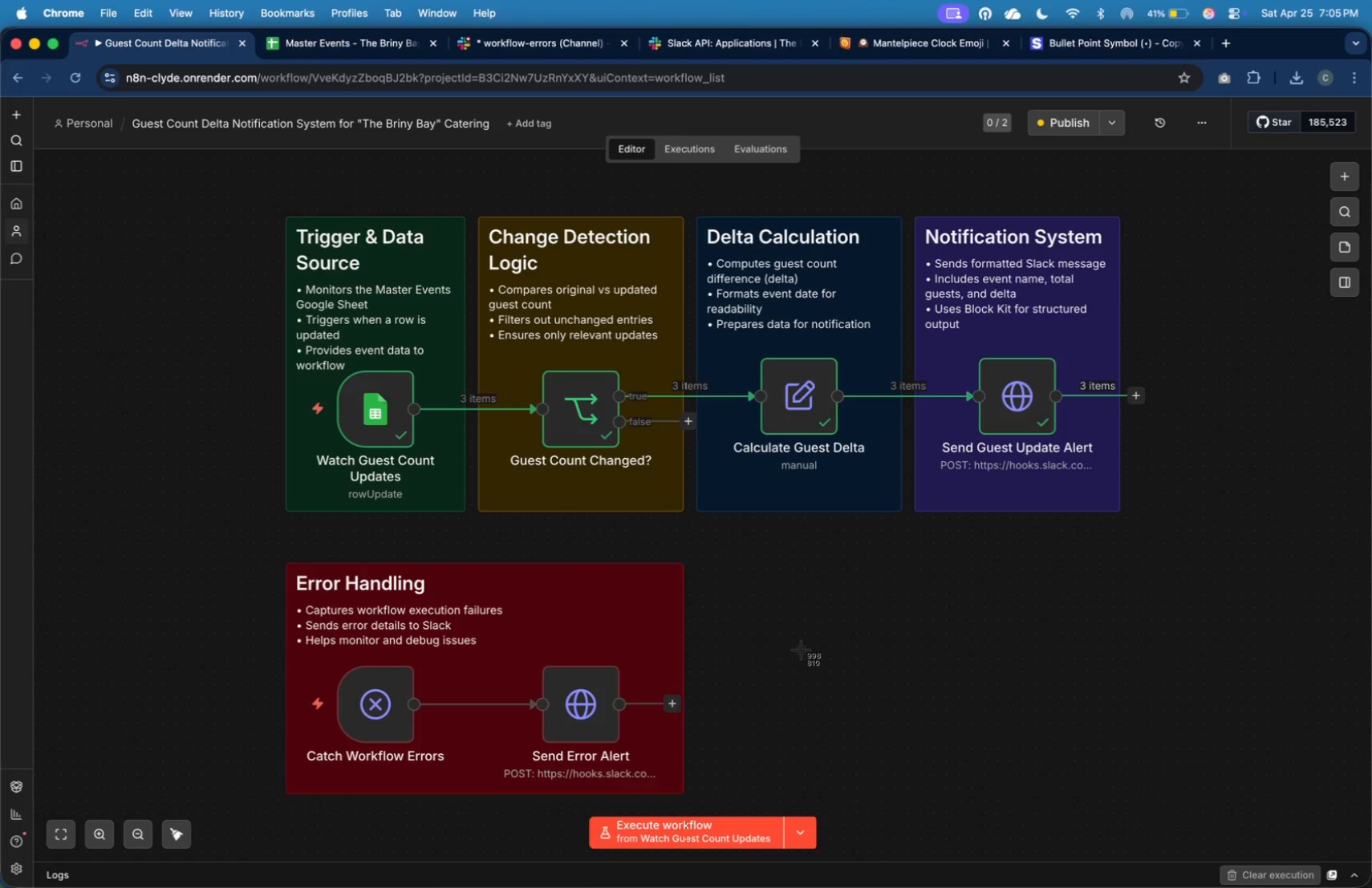 
left_click_drag(start_coordinate=[43, 103], to_coordinate=[1250, 807])
 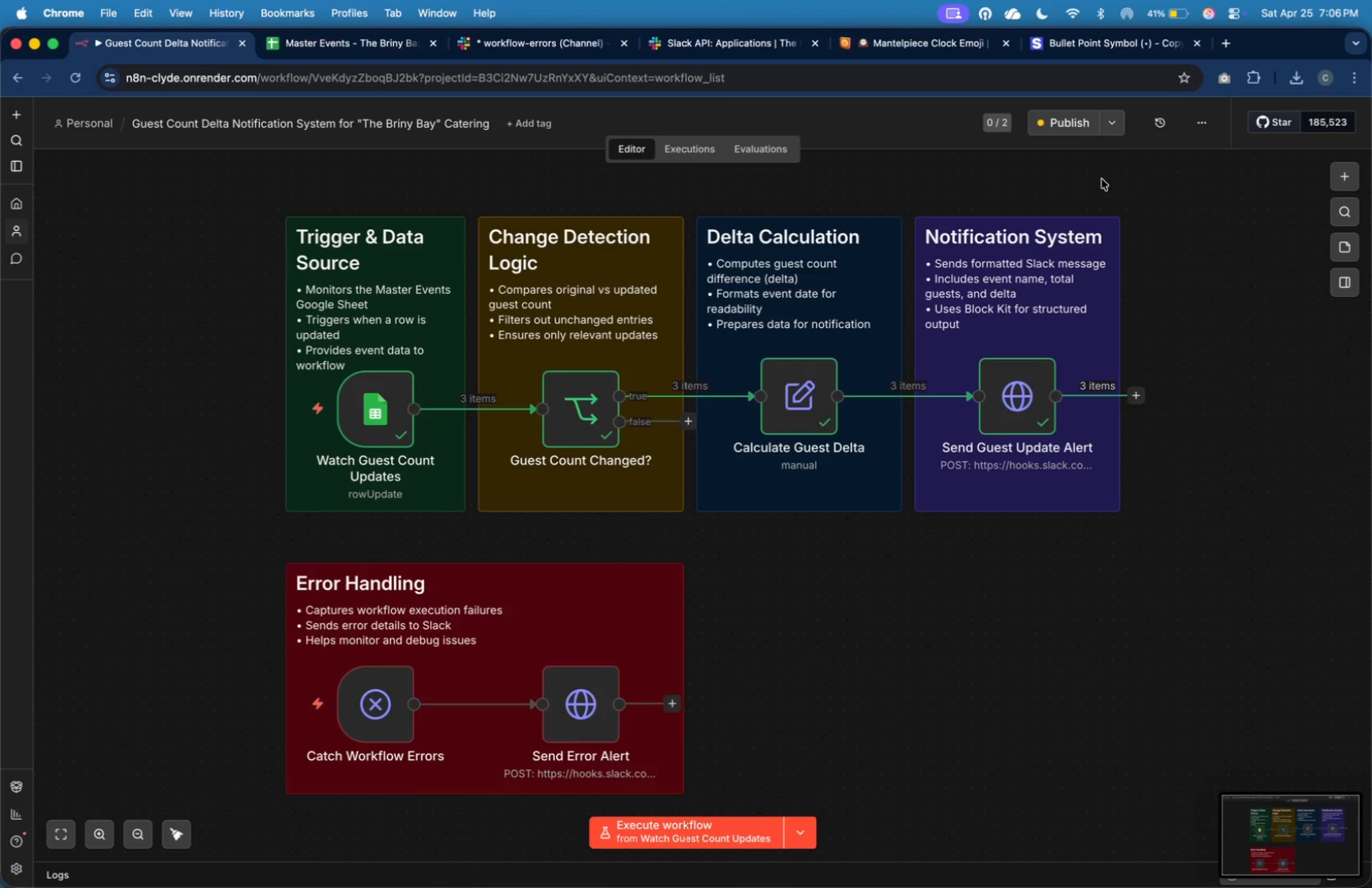 
left_click([1112, 118])
 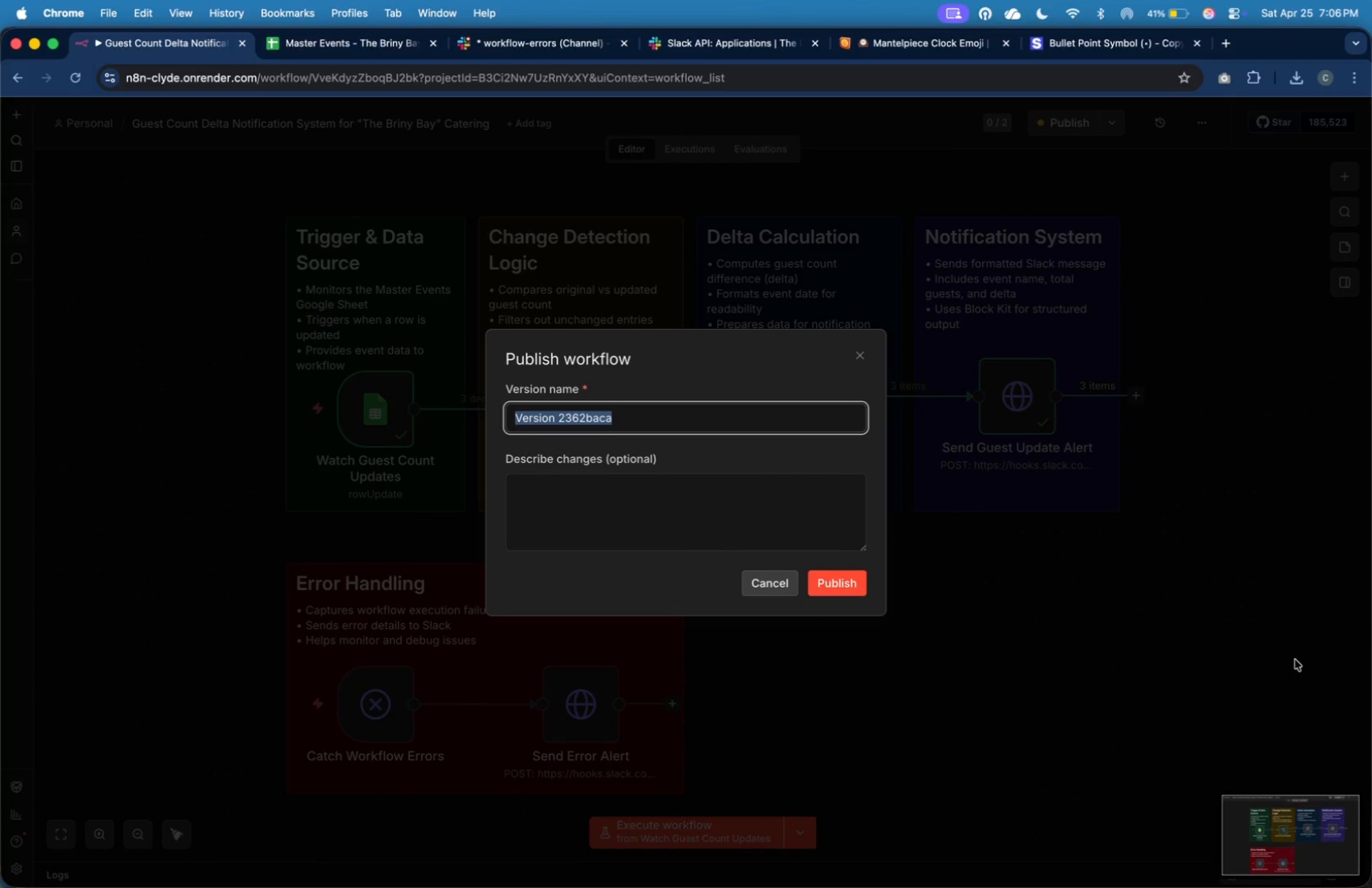 
left_click([848, 585])
 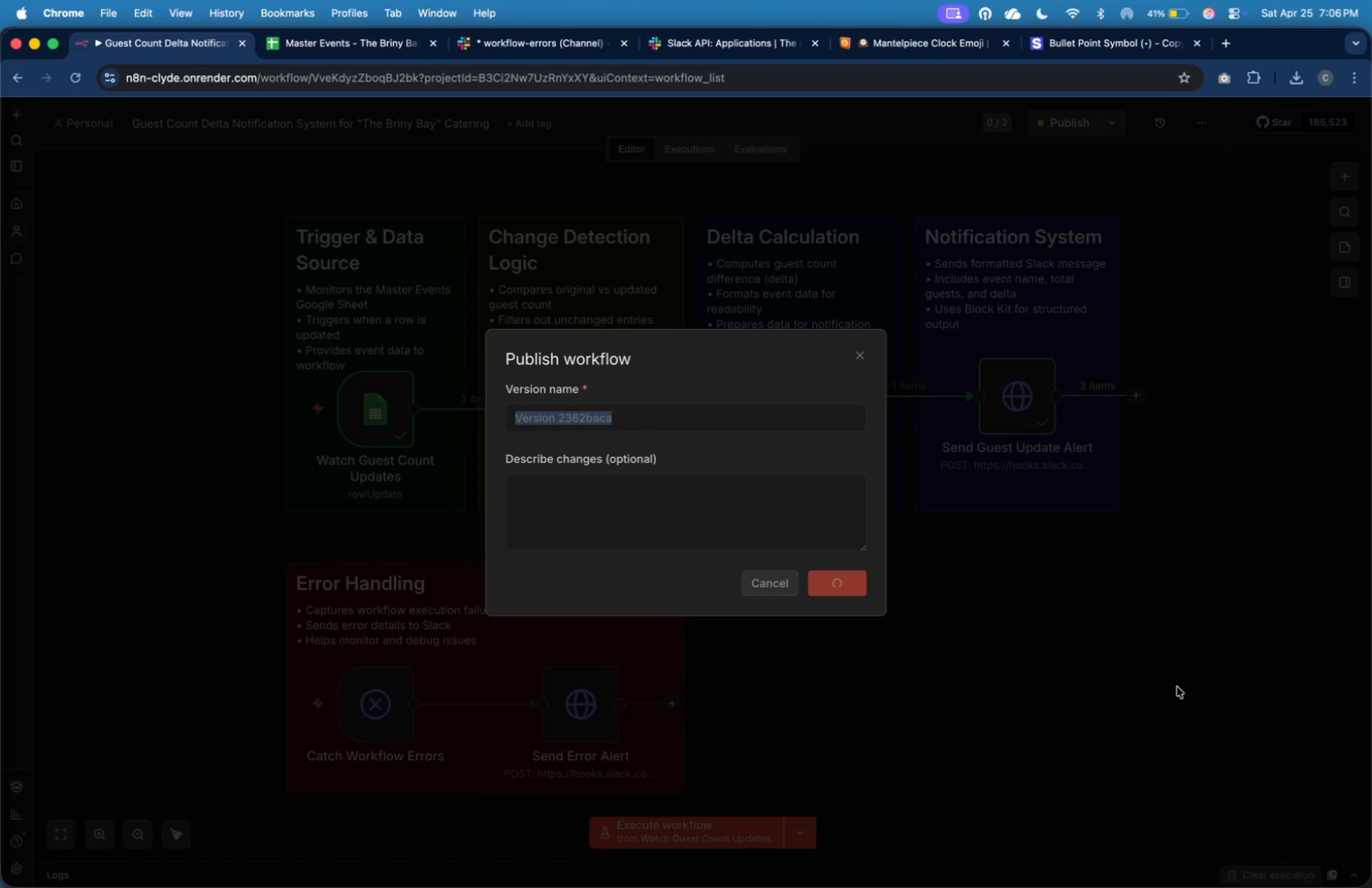 
key(Meta+Tab)
 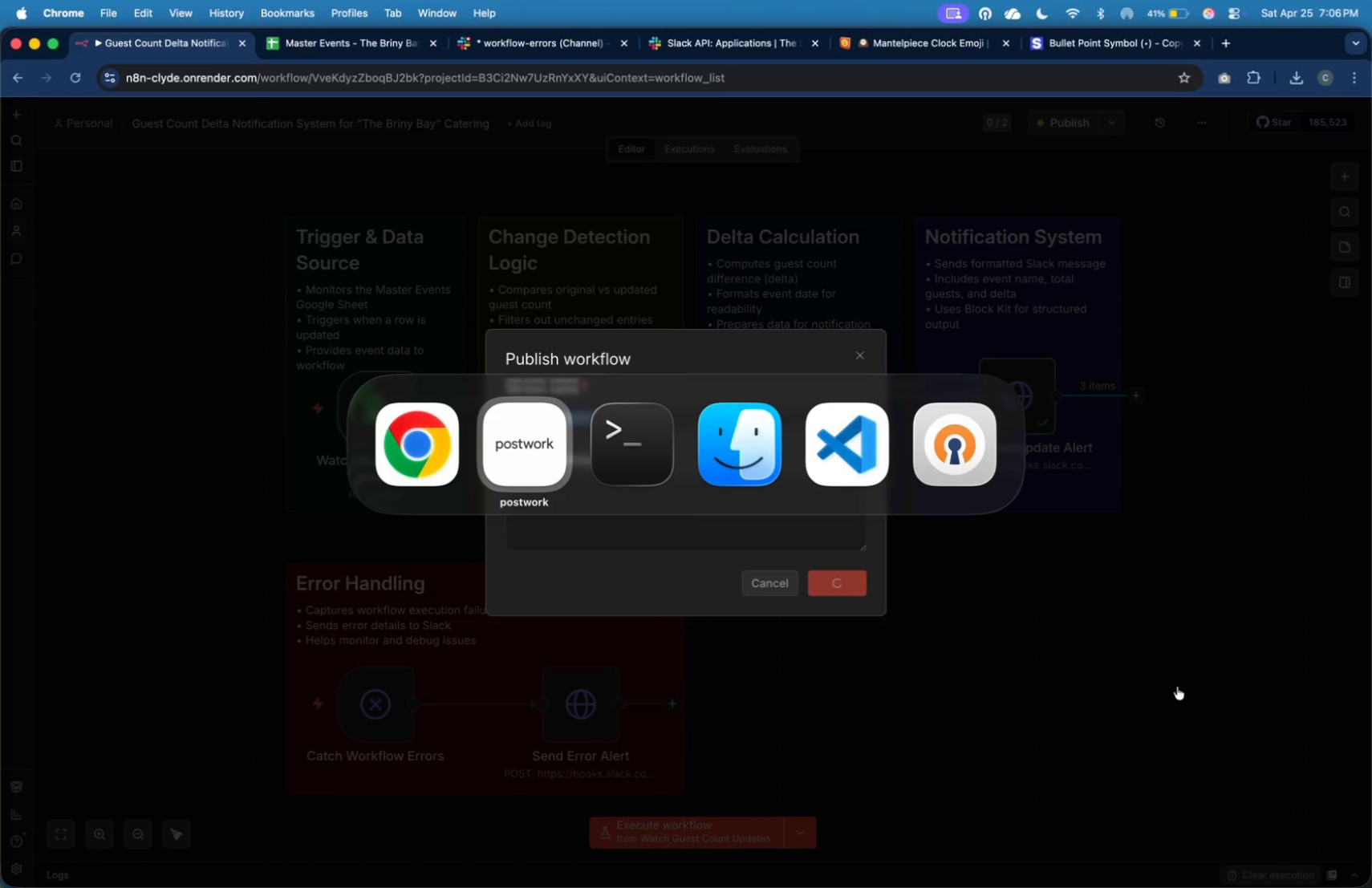 
key(Meta+Tab)
 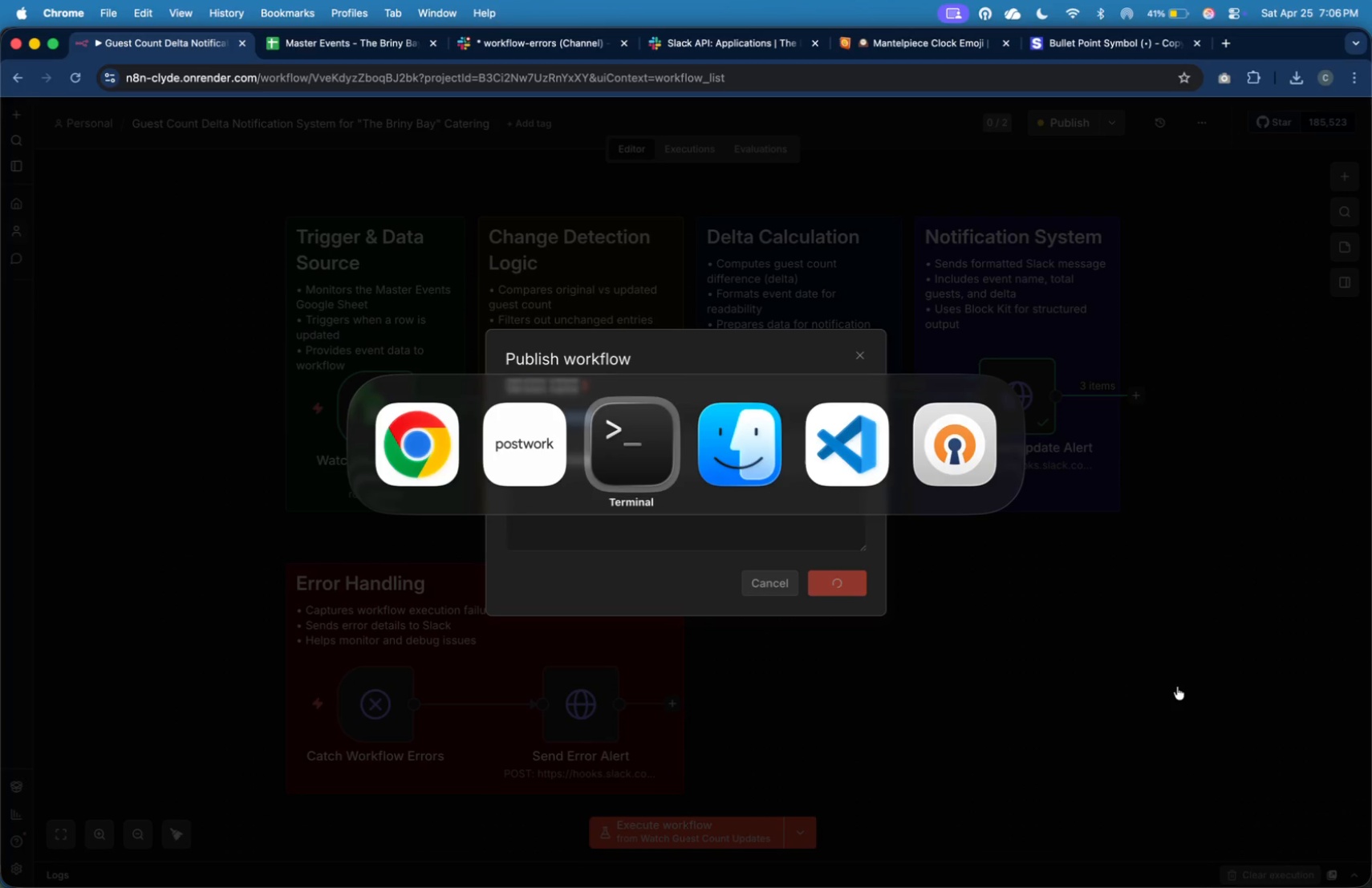 
key(Meta+Tab)
 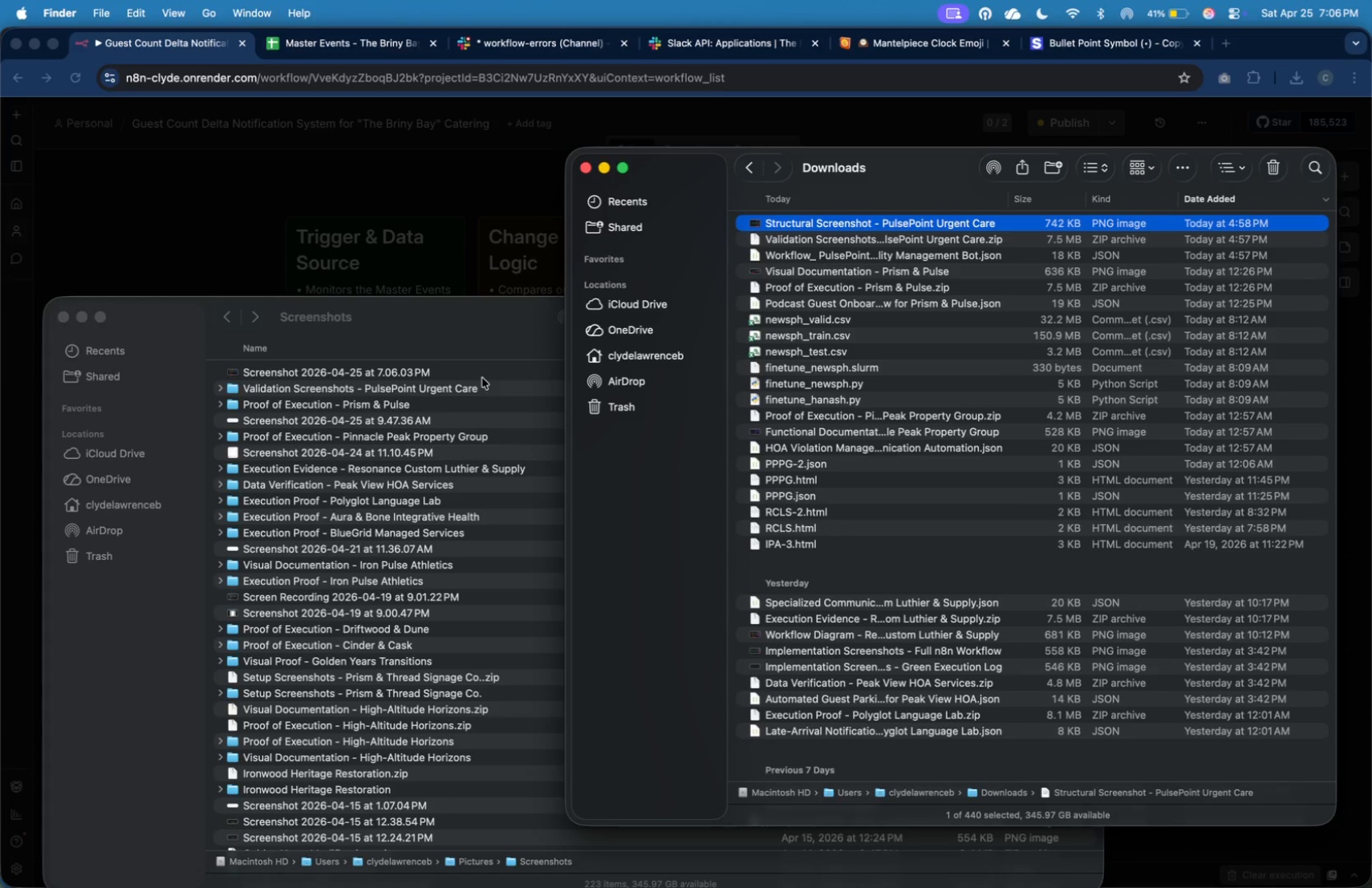 
left_click([491, 375])
 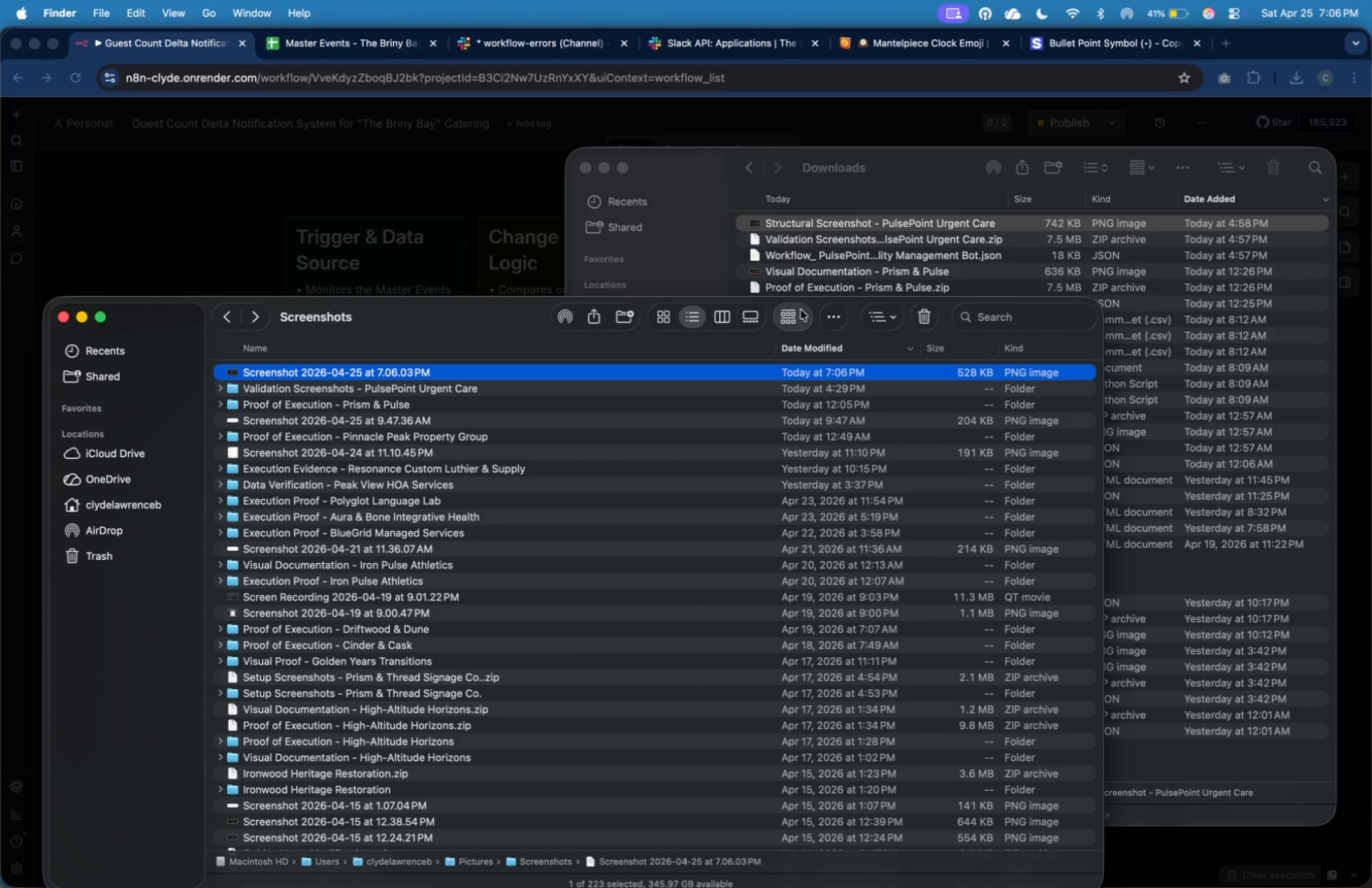 
left_click([922, 311])
 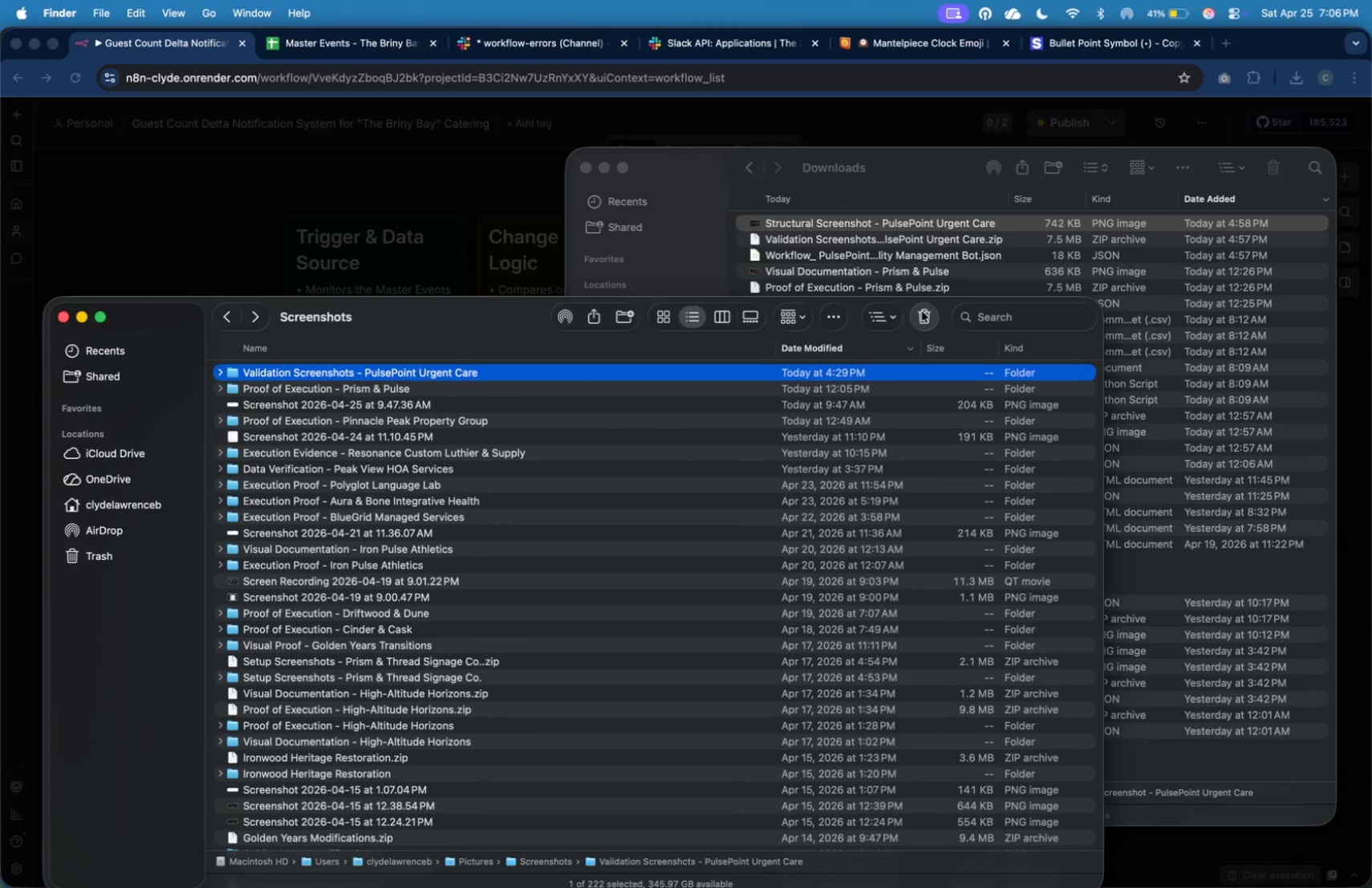 
key(Meta+Tab)
 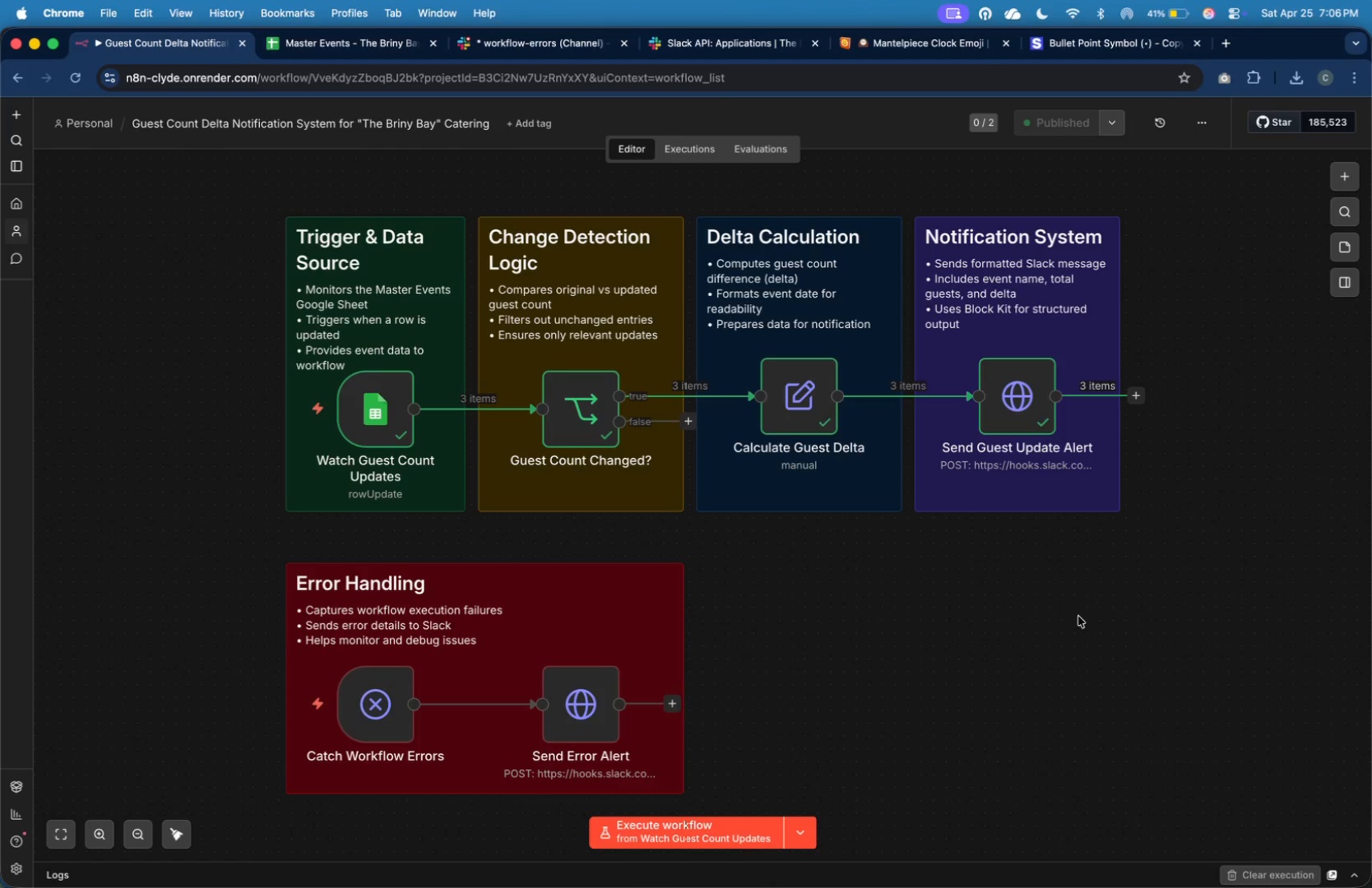 
hold_key(key=CommandLeft, duration=5.12)
 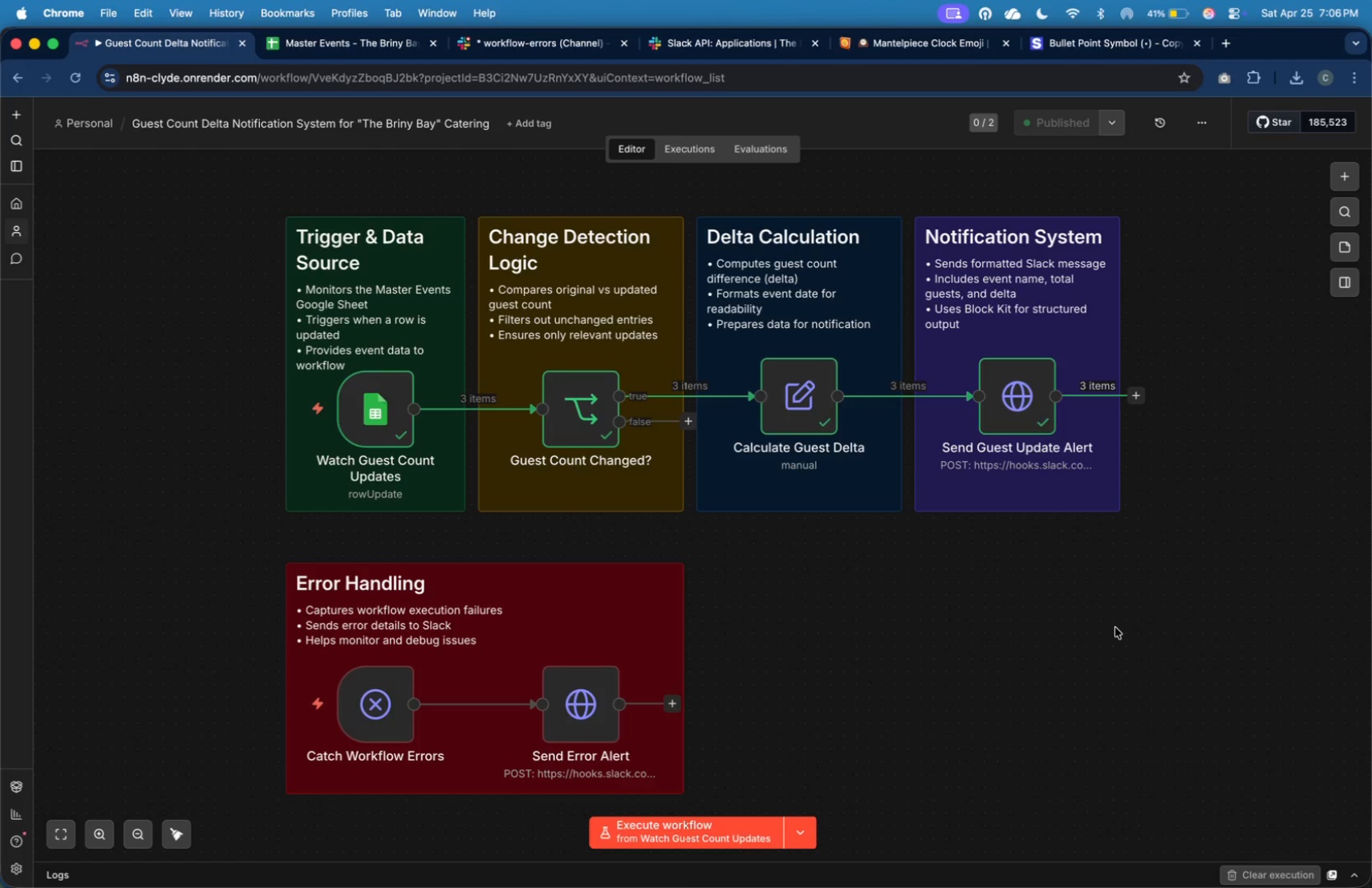 
hold_key(key=ShiftLeft, duration=5.03)
 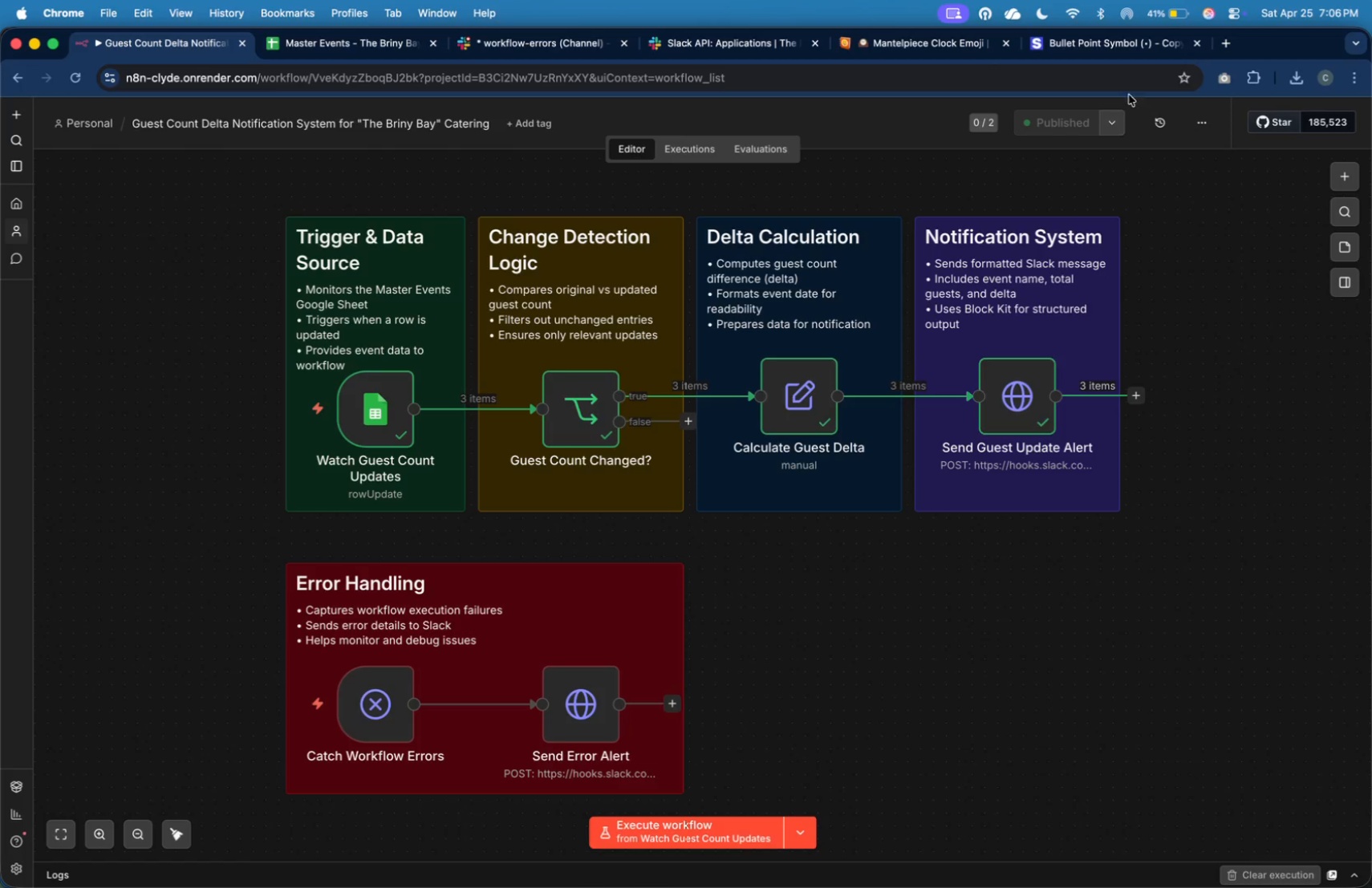 
left_click([1137, 51])
 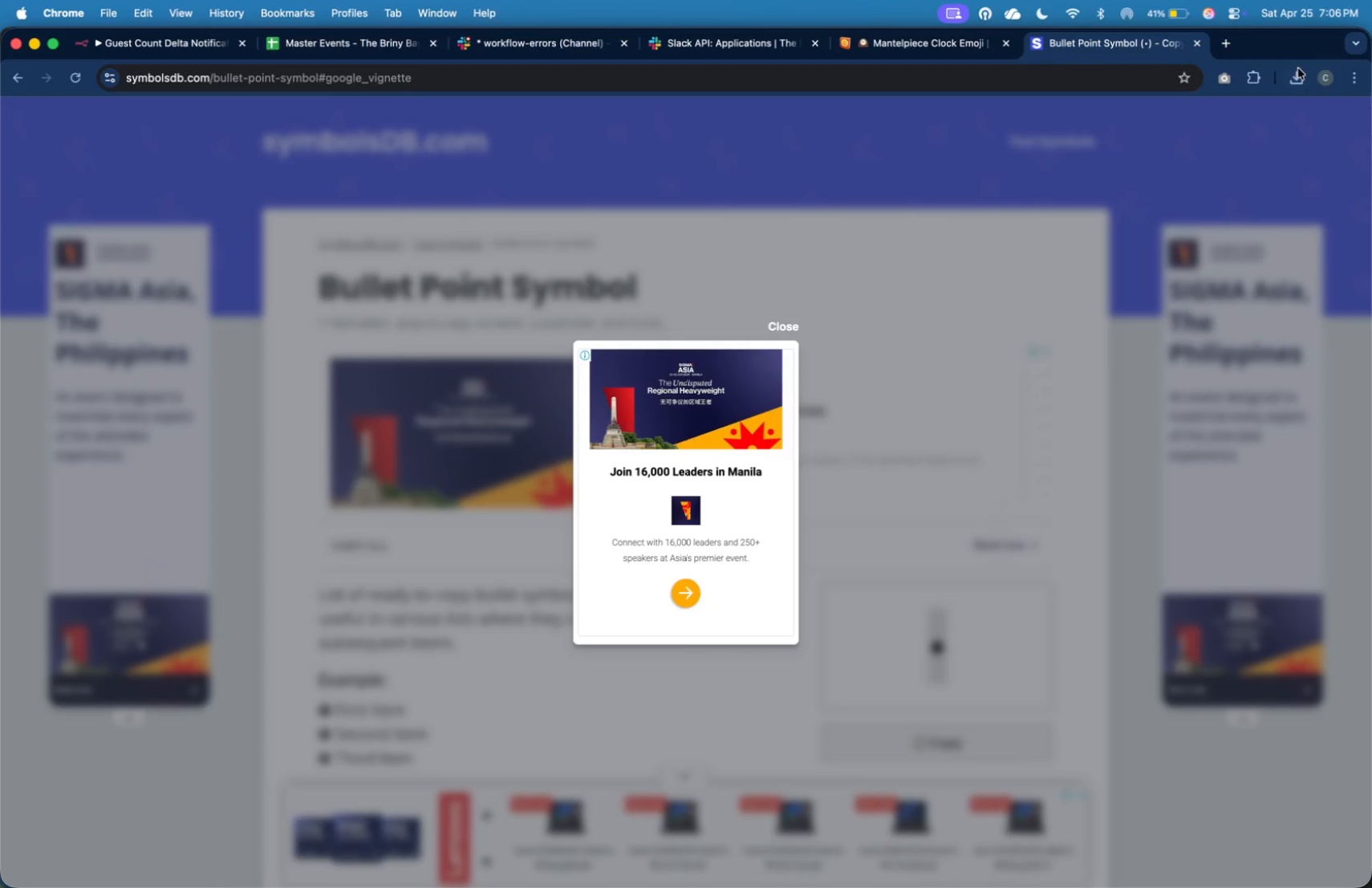 
wait(9.02)
 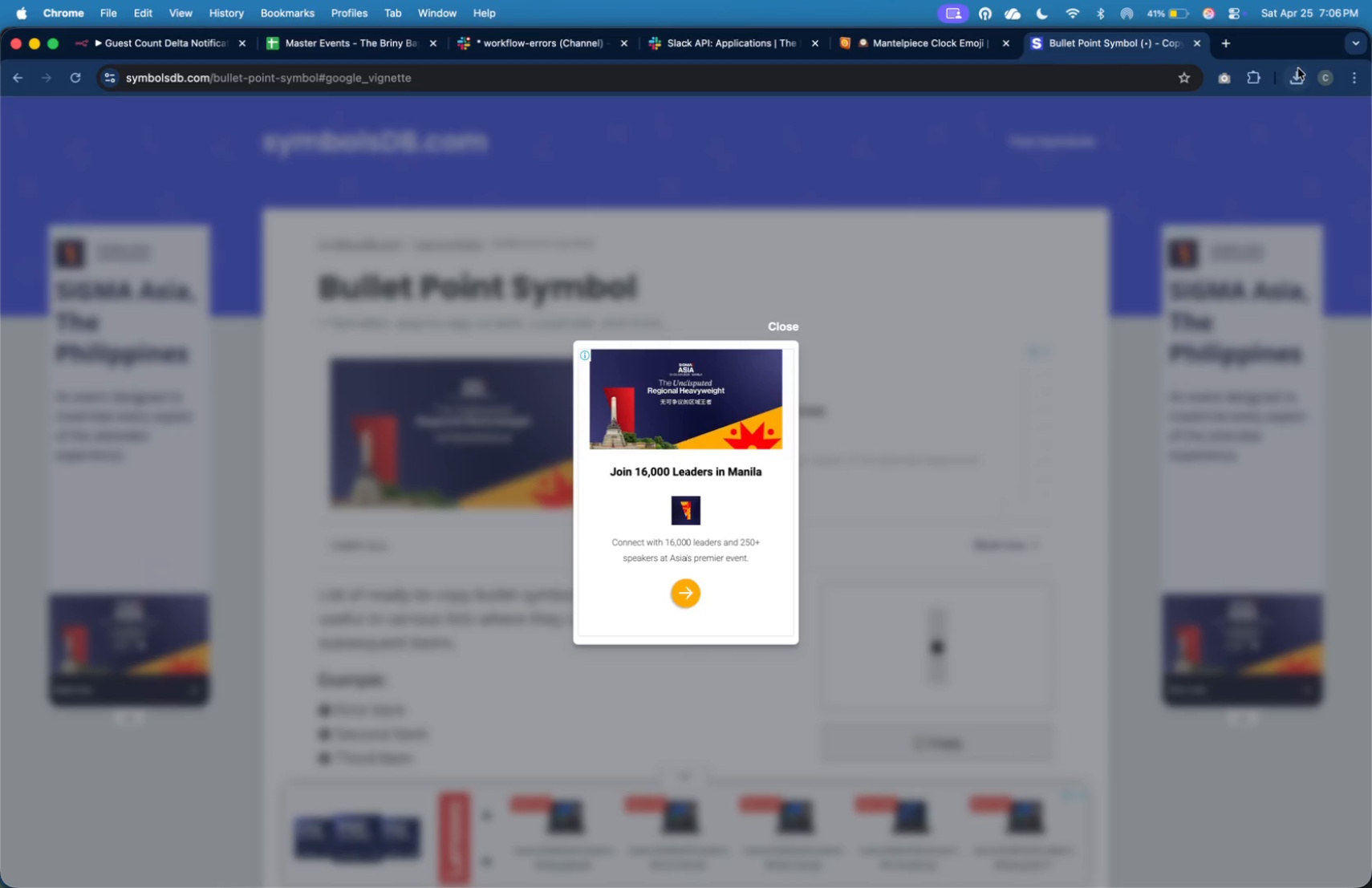 
key(Meta+Tab)
 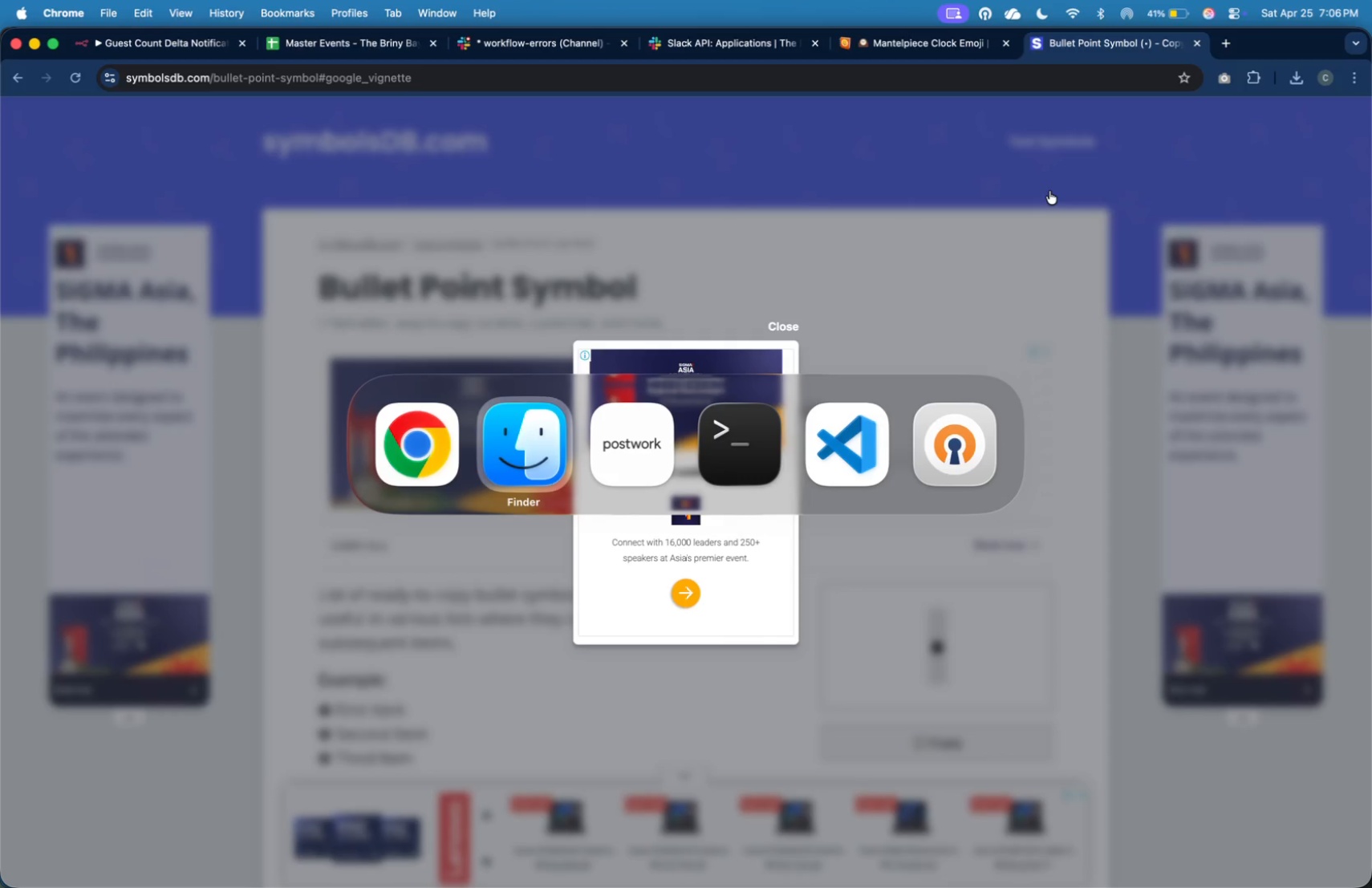 
key(Meta+Tab)
 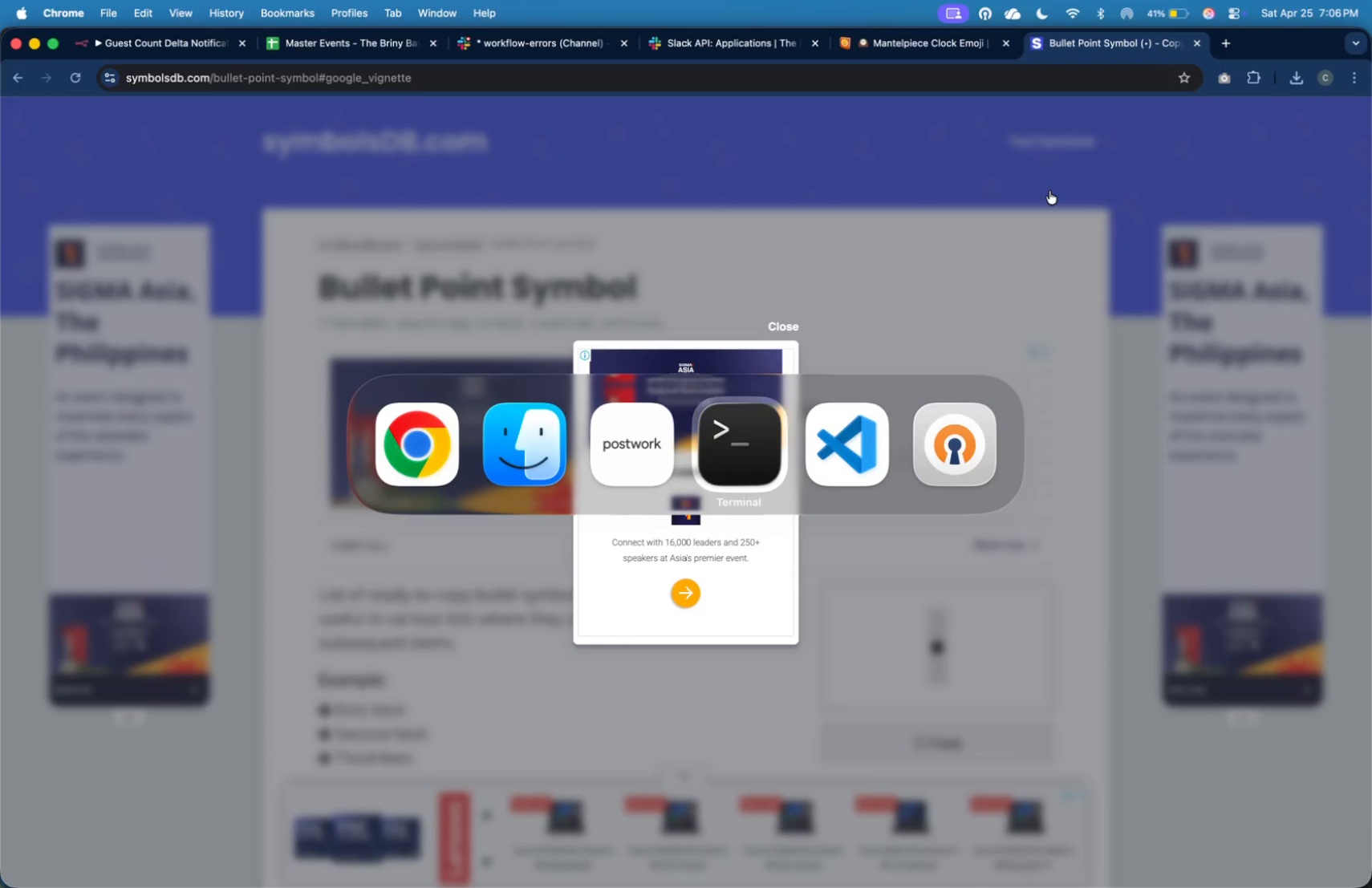 
key(Meta+Tab)
 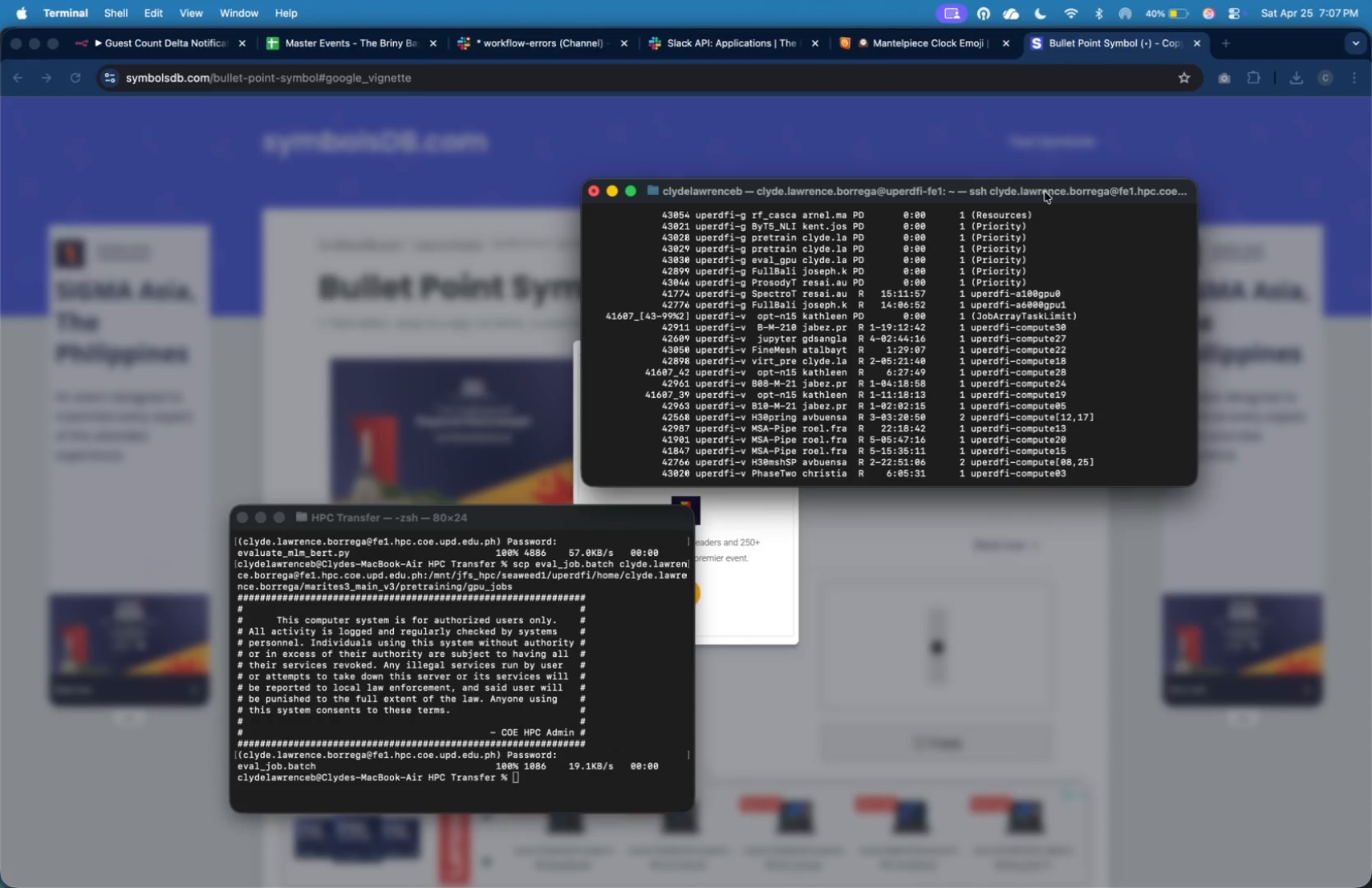 
wait(51.28)
 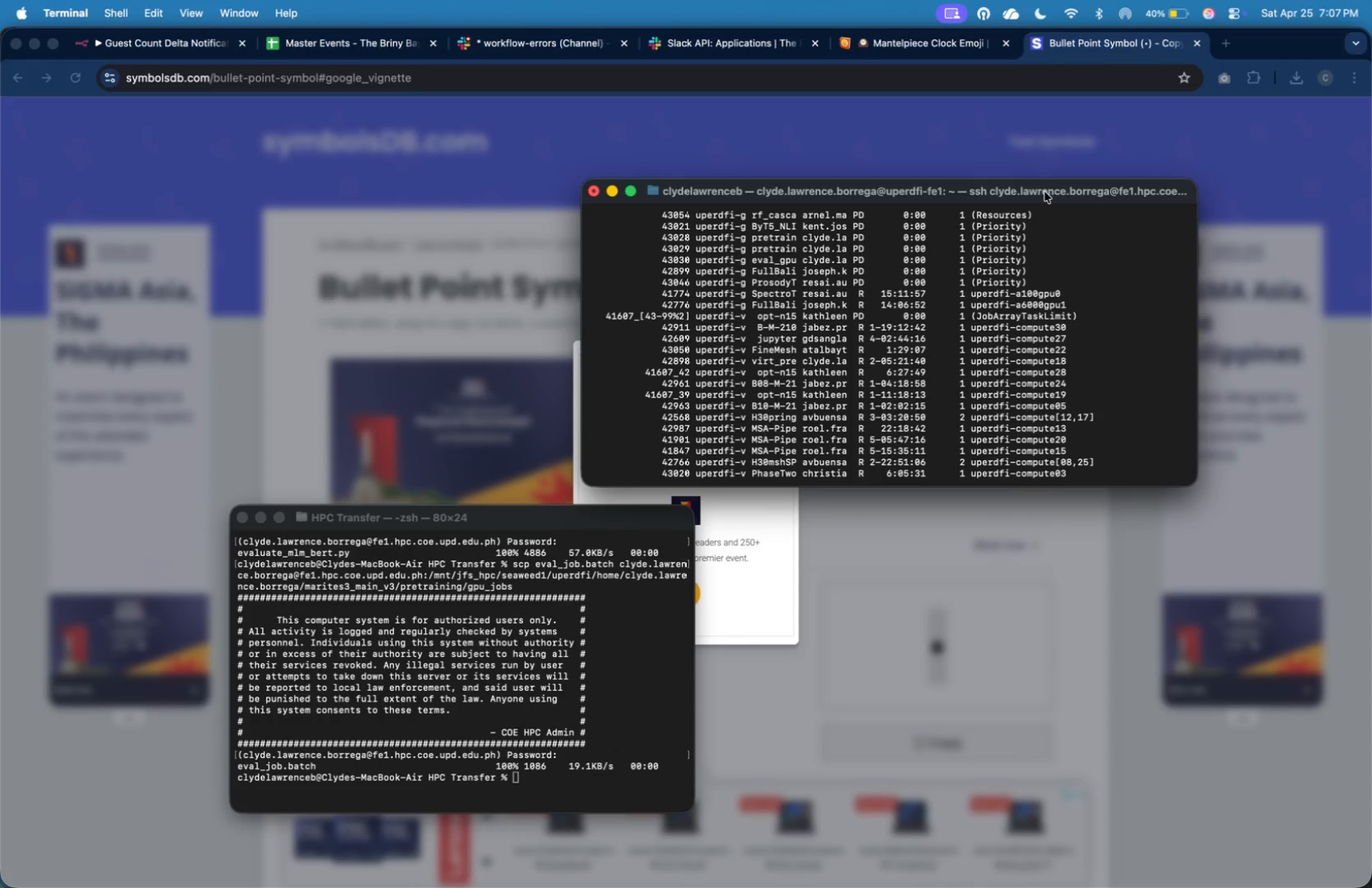 
key(Meta+CommandLeft)
 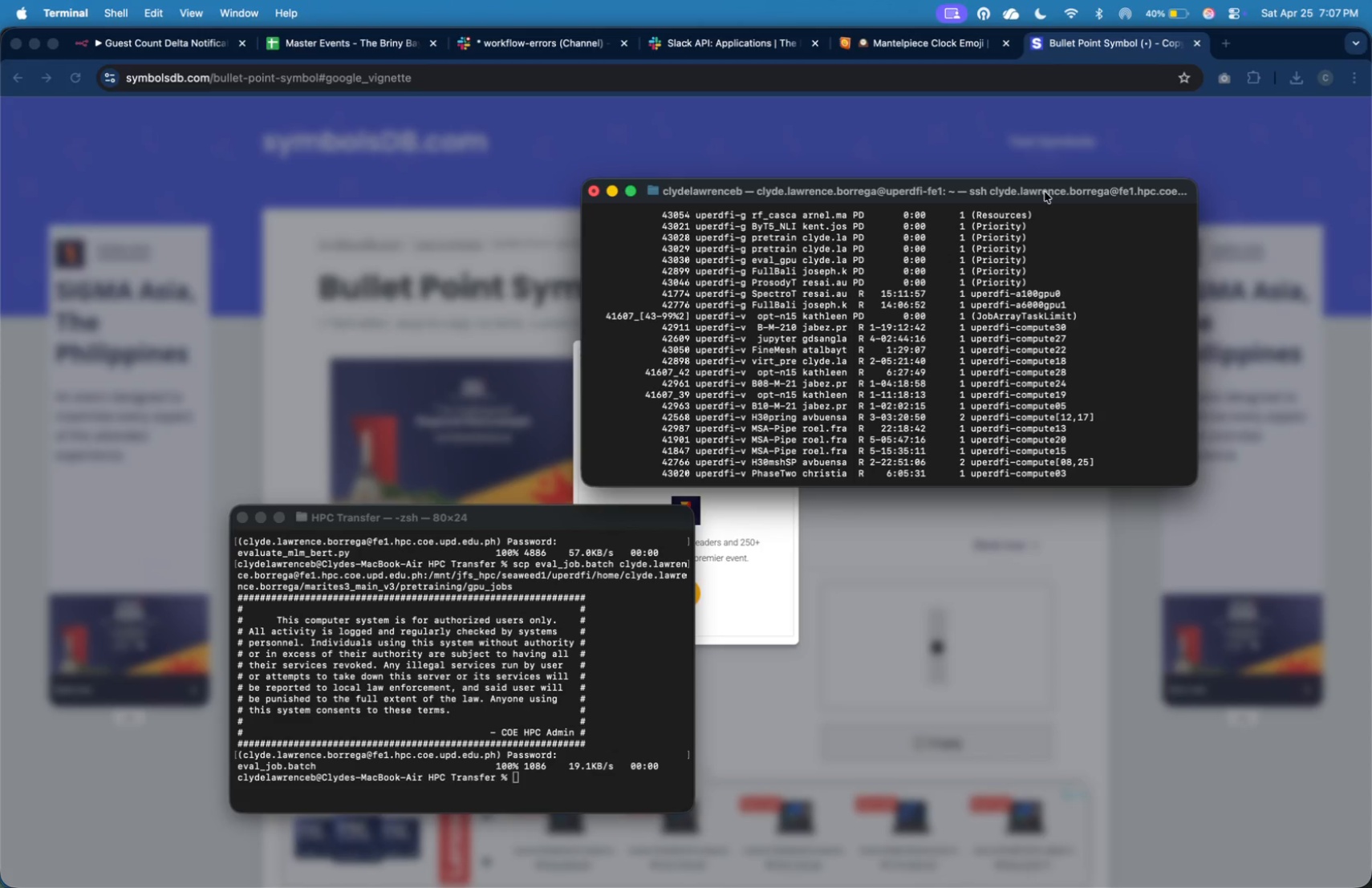 
key(Meta+Tab)
 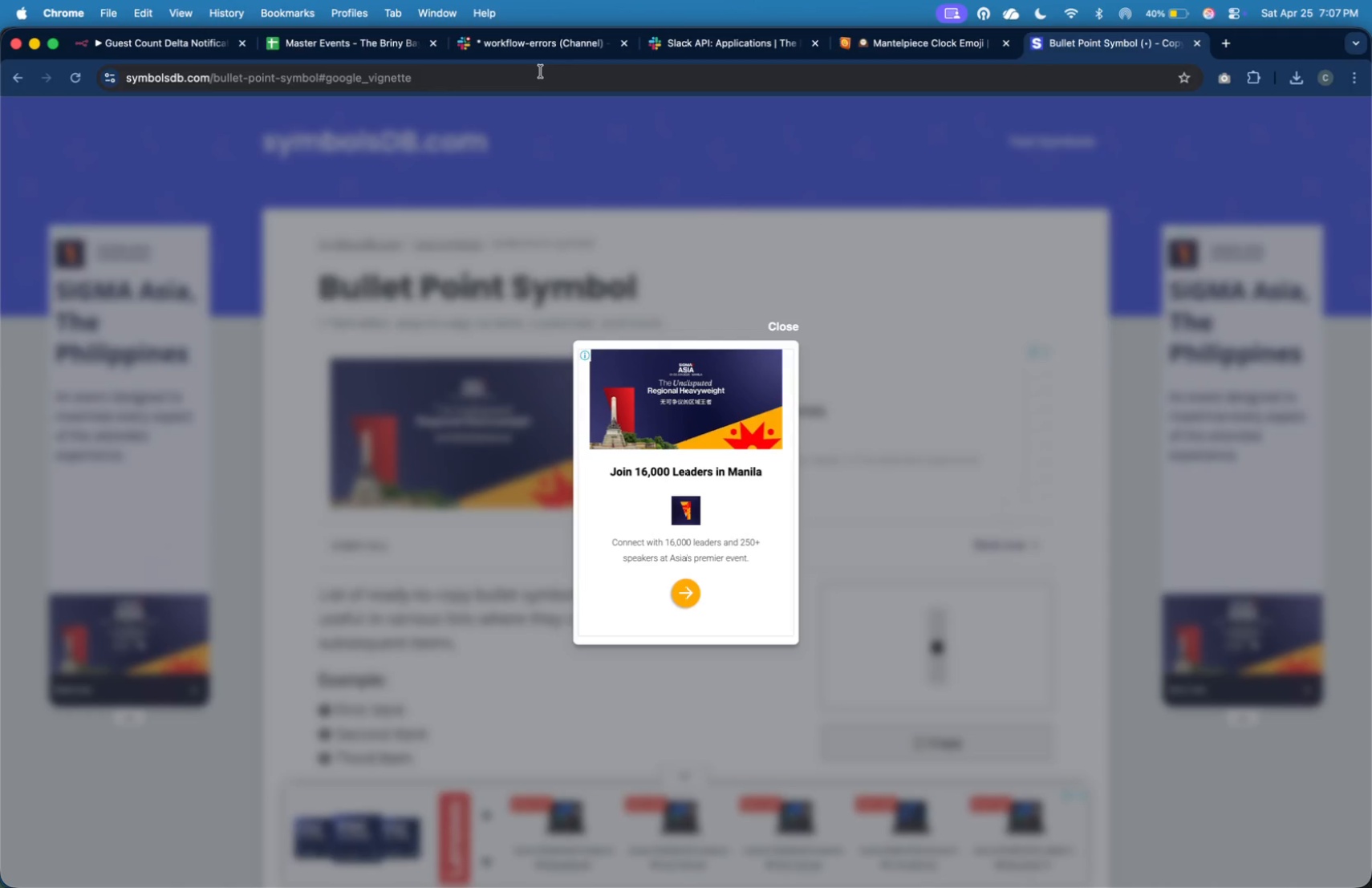 
wait(5.6)
 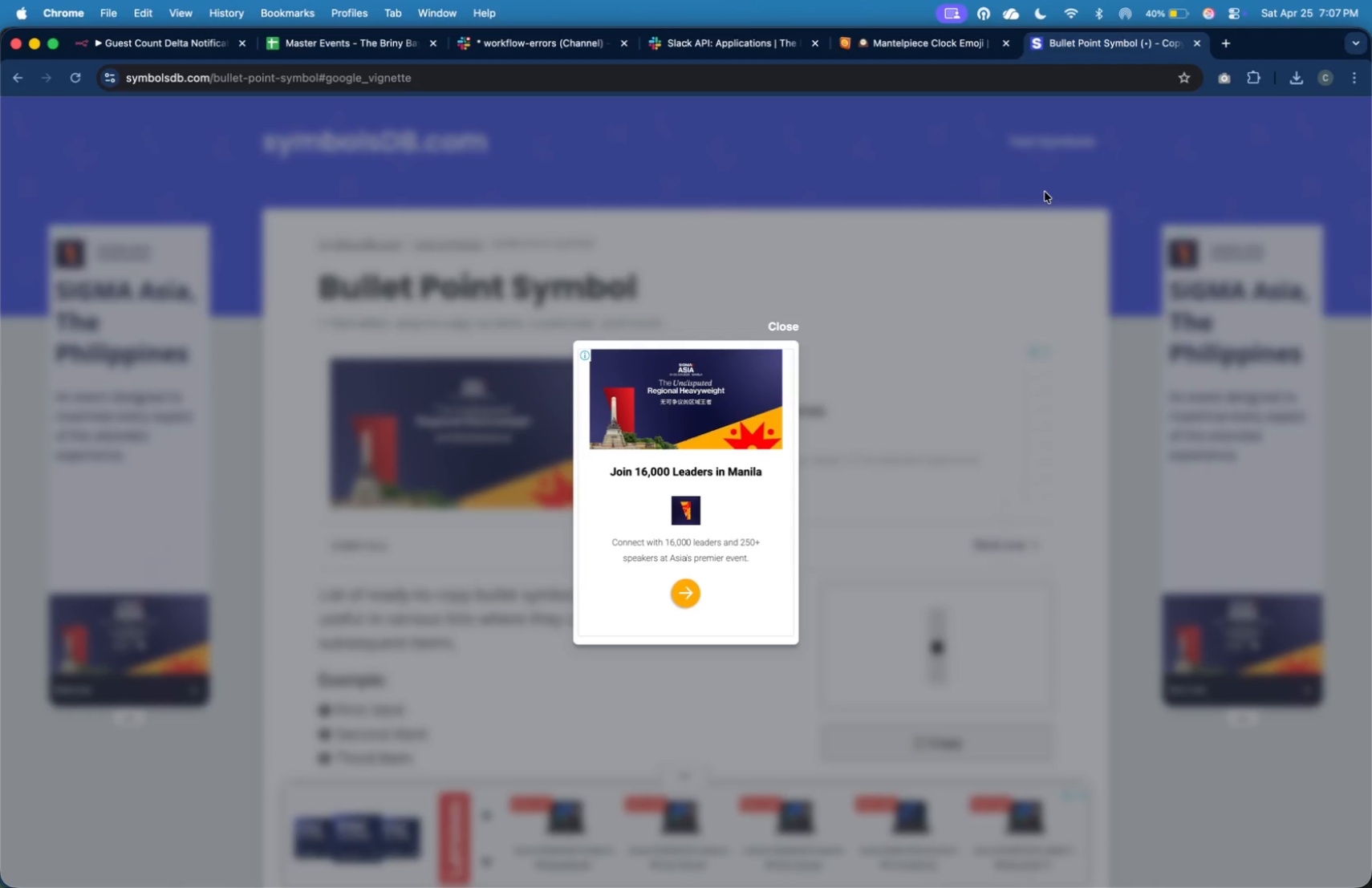 
left_click([552, 52])
 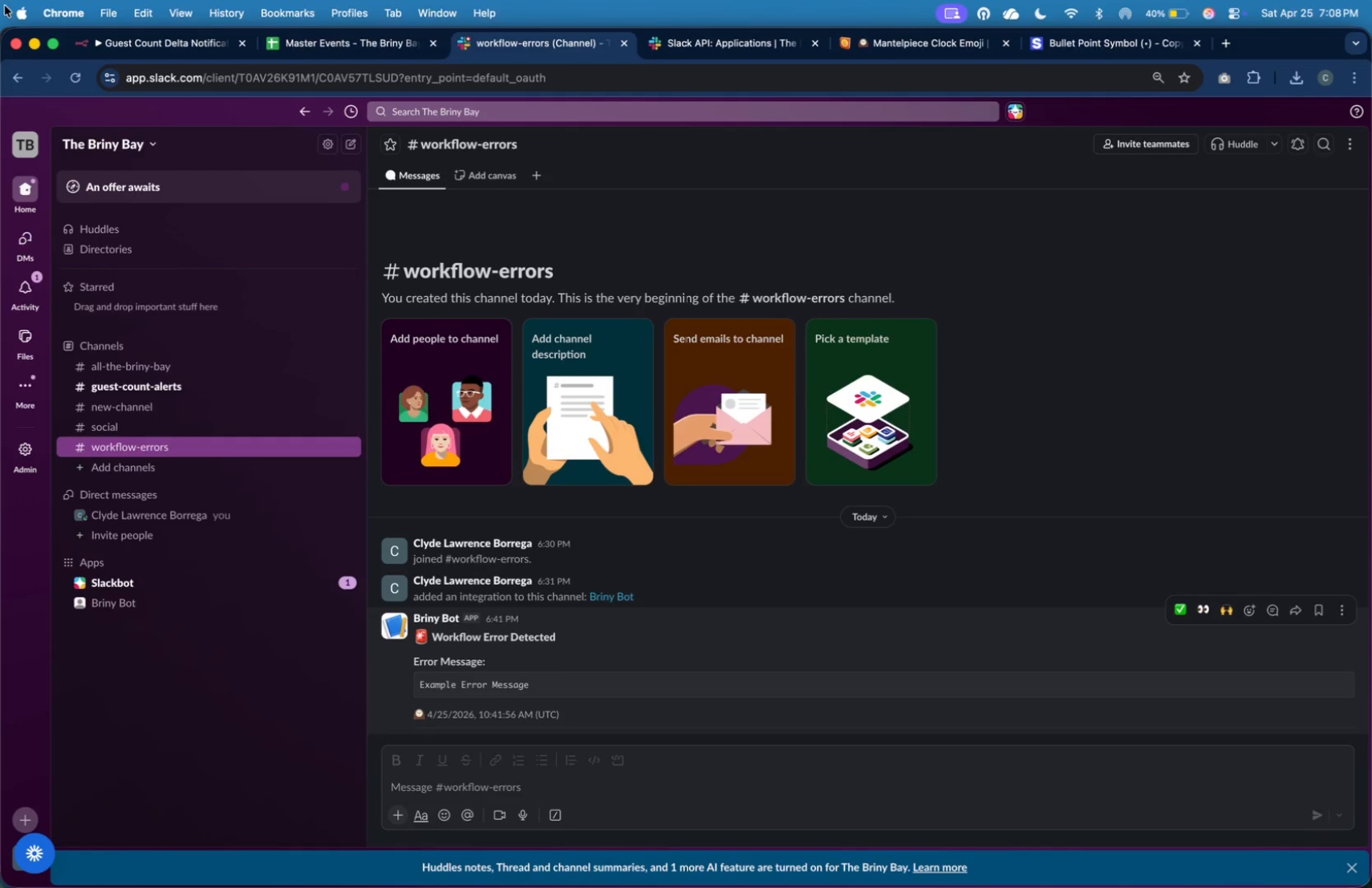 
wait(37.87)
 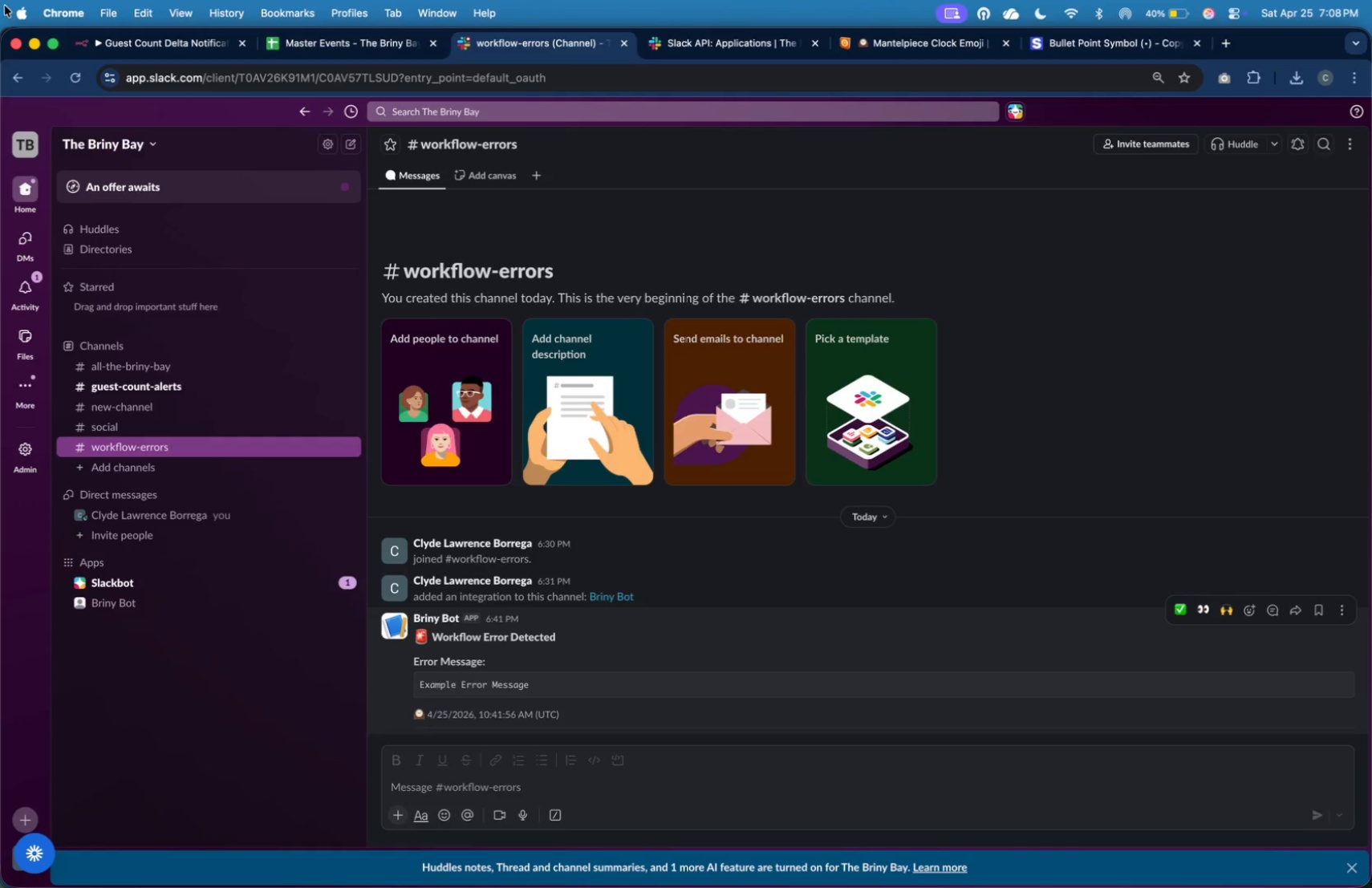 
left_click([209, 54])
 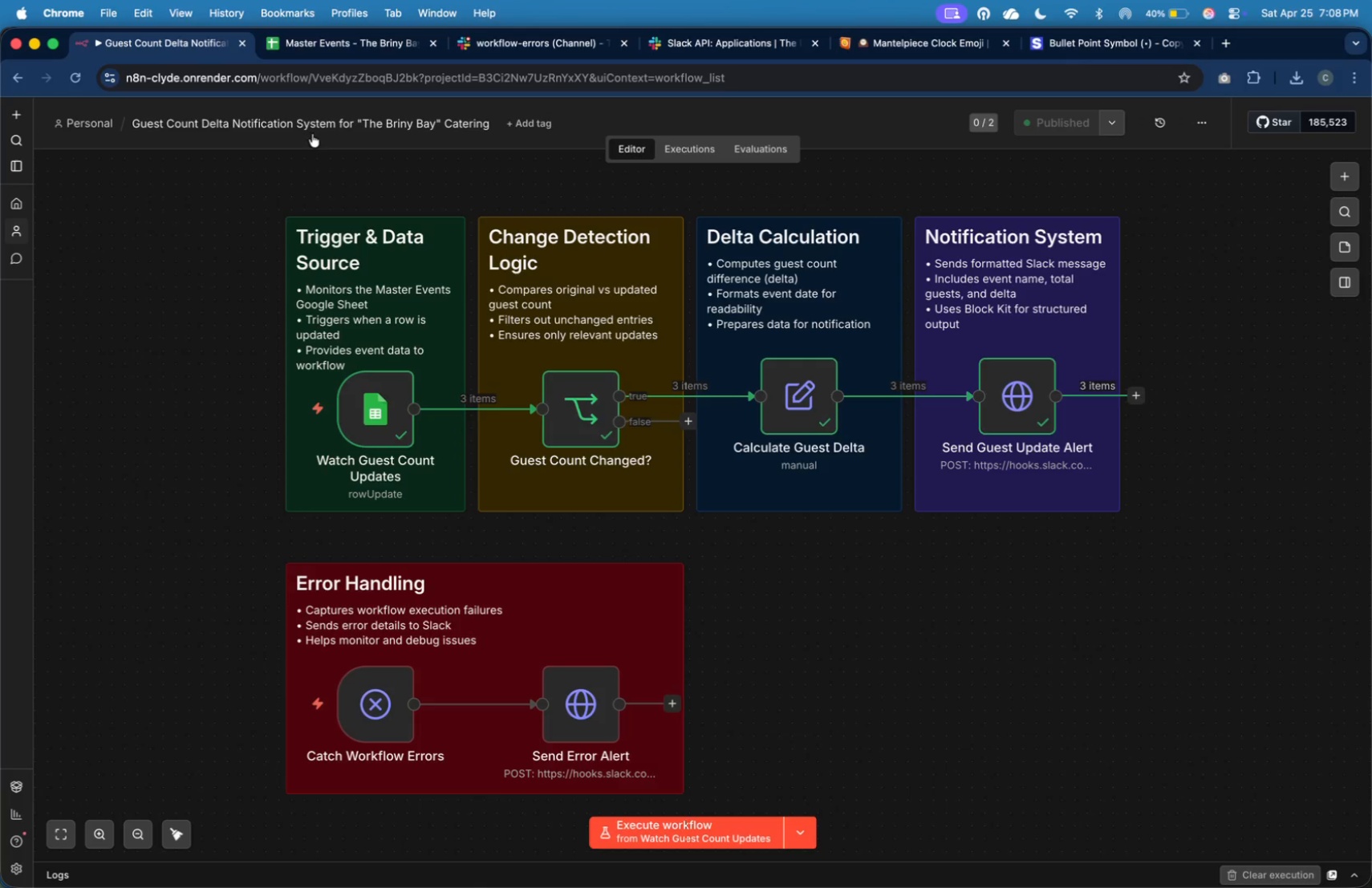 
mouse_move([441, 293])
 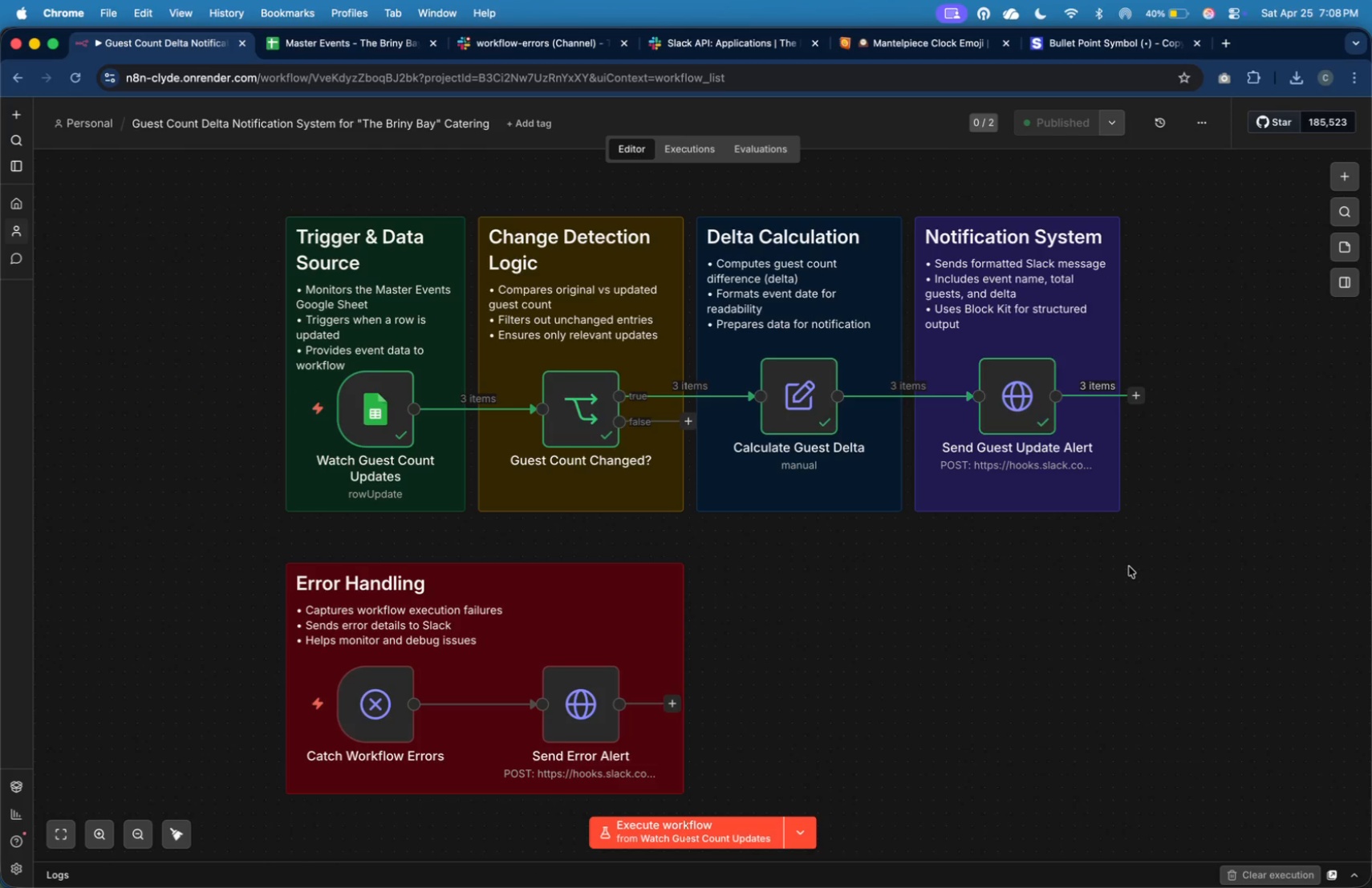 
wait(6.66)
 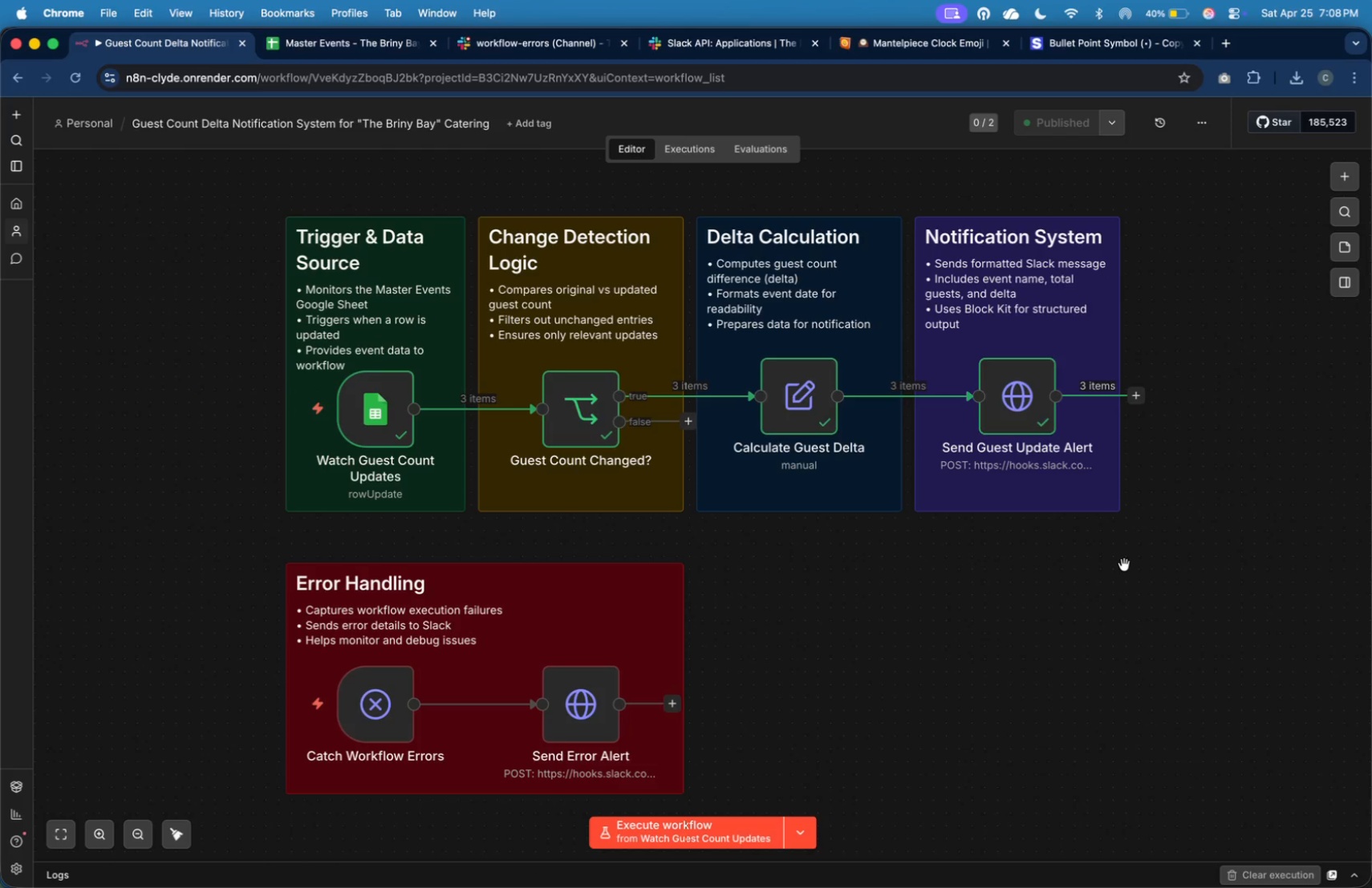 
key(Meta+Shift+4)
 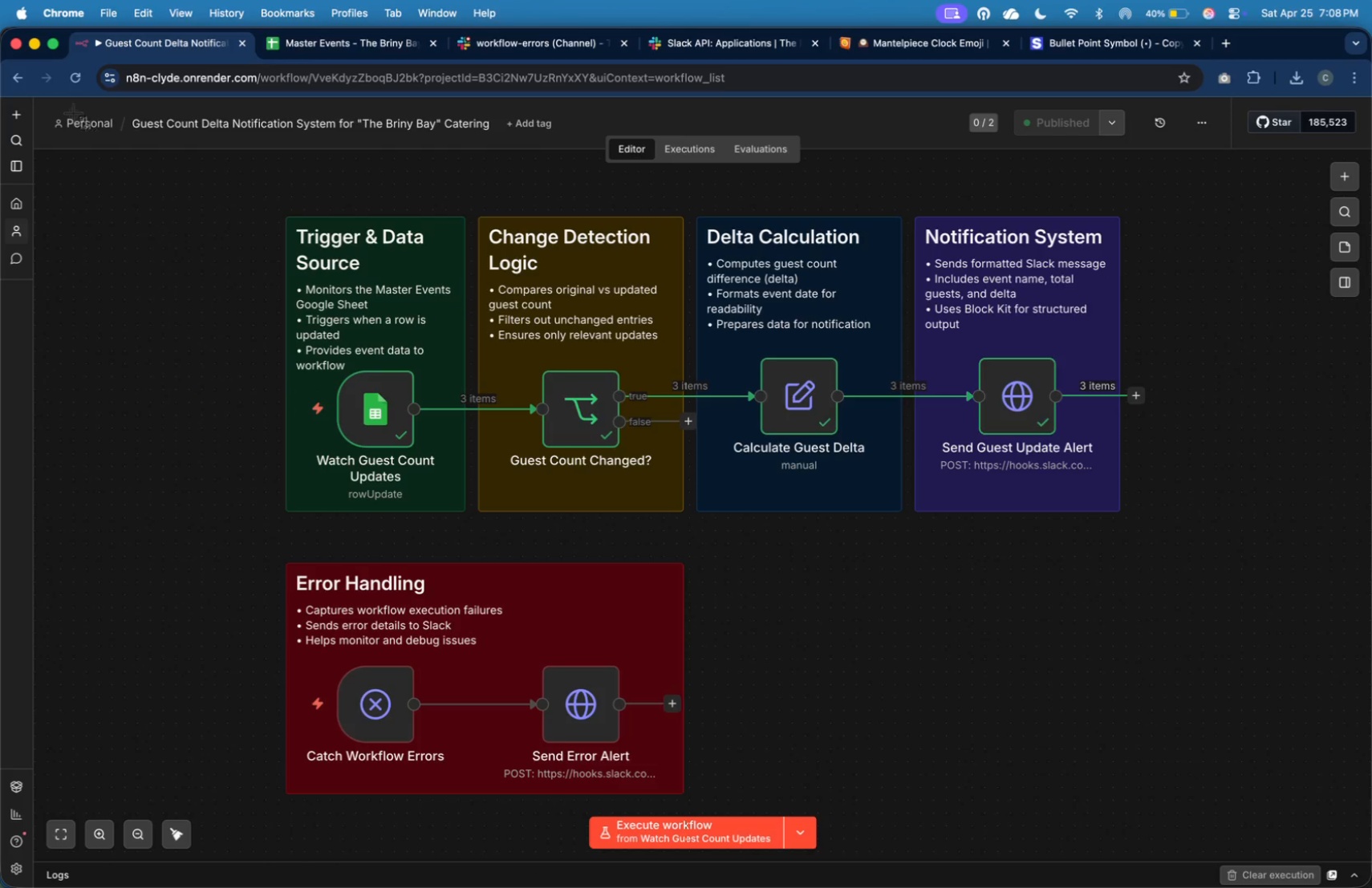 
left_click_drag(start_coordinate=[40, 100], to_coordinate=[1200, 805])
 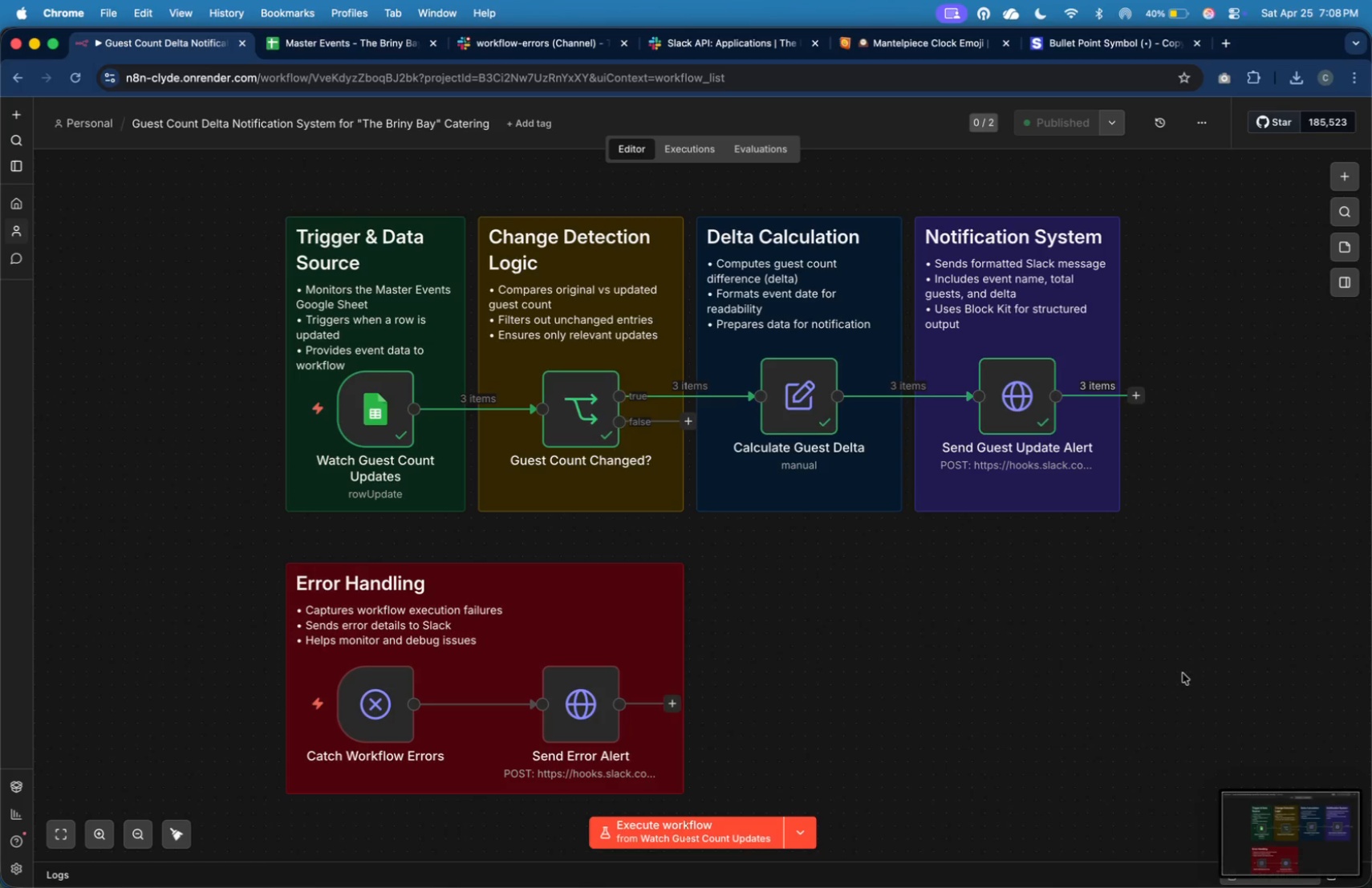 
key(Meta+Tab)
 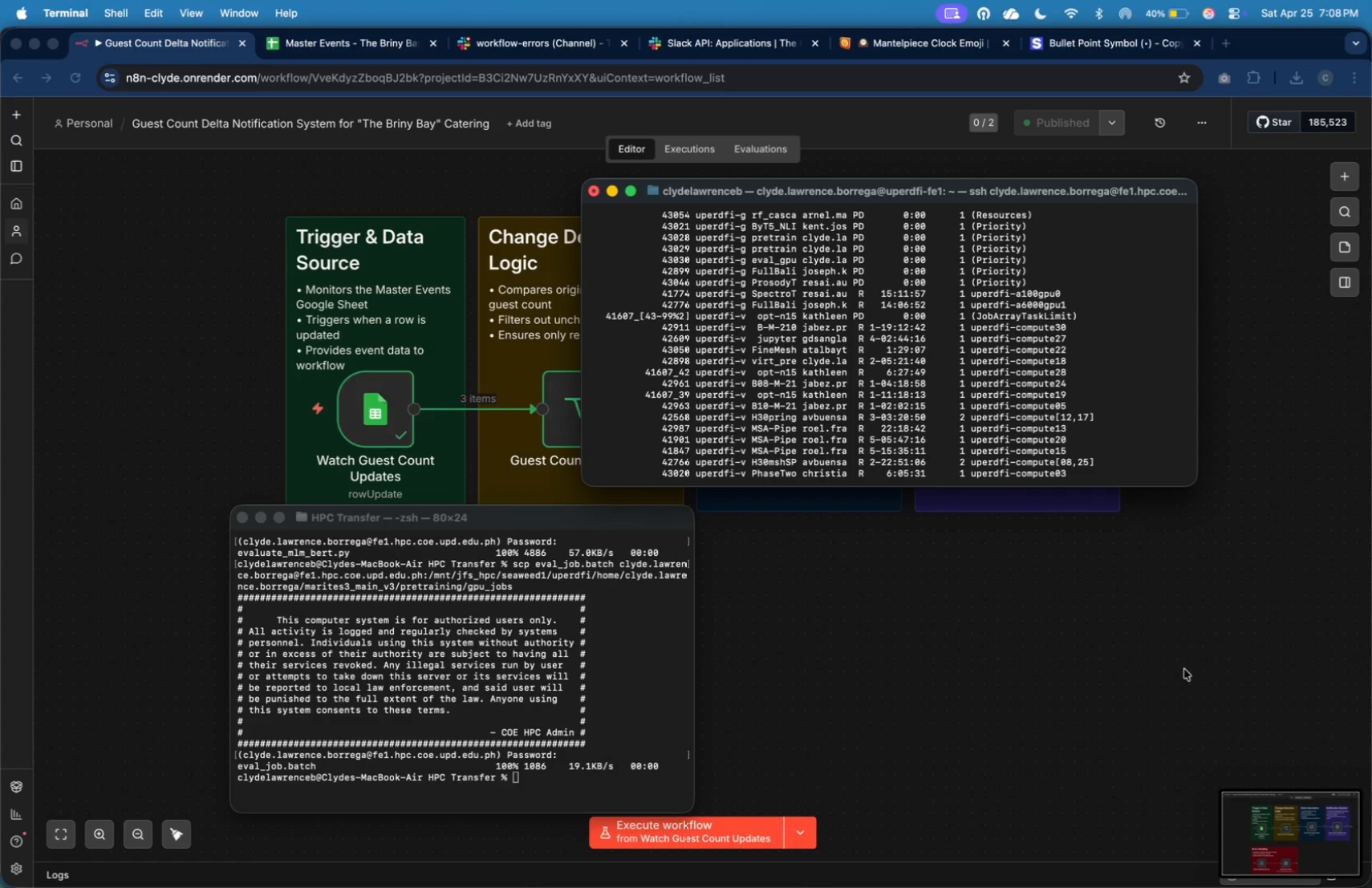 
key(Meta+CommandLeft)
 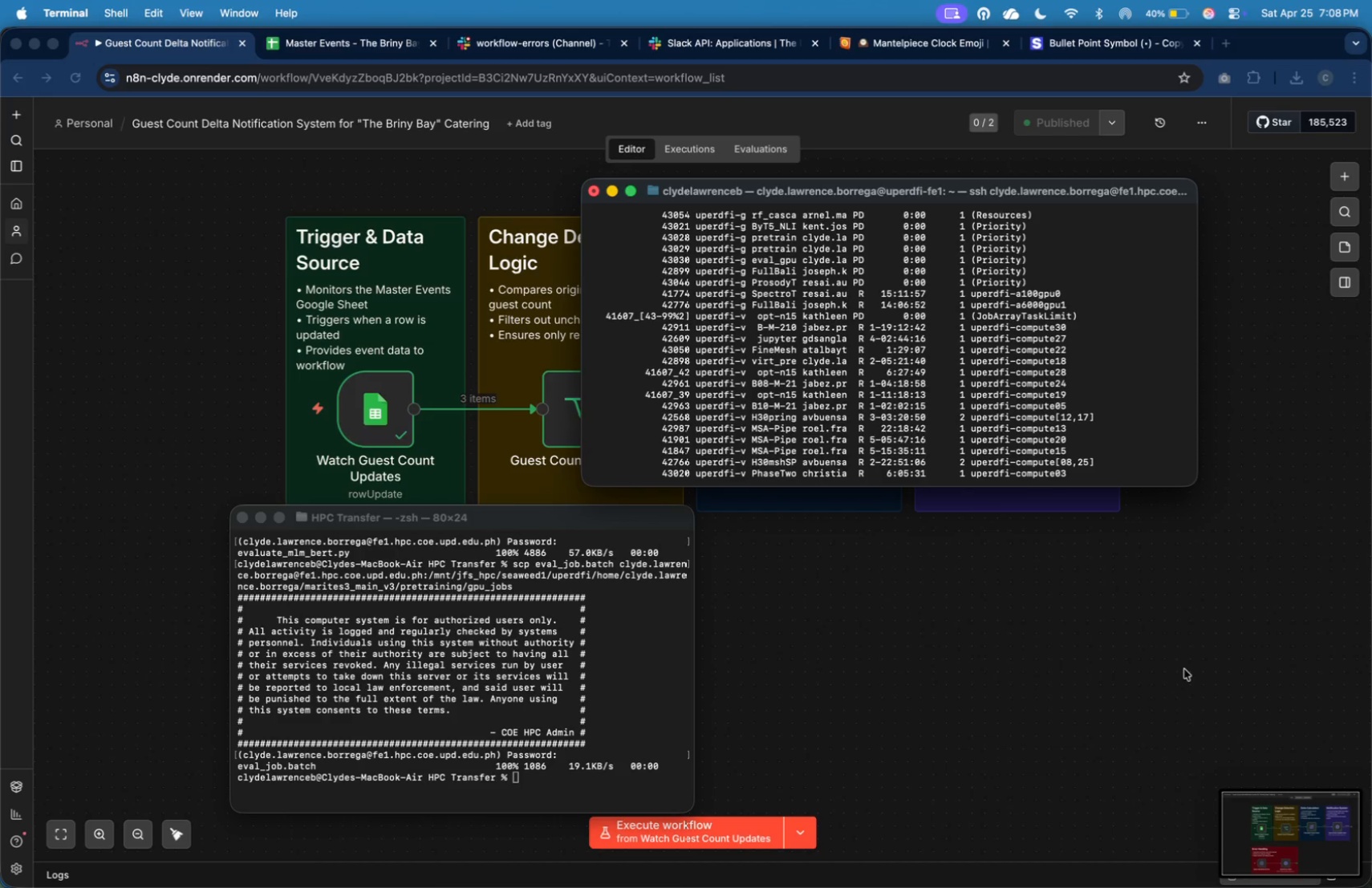 
key(Meta+Tab)